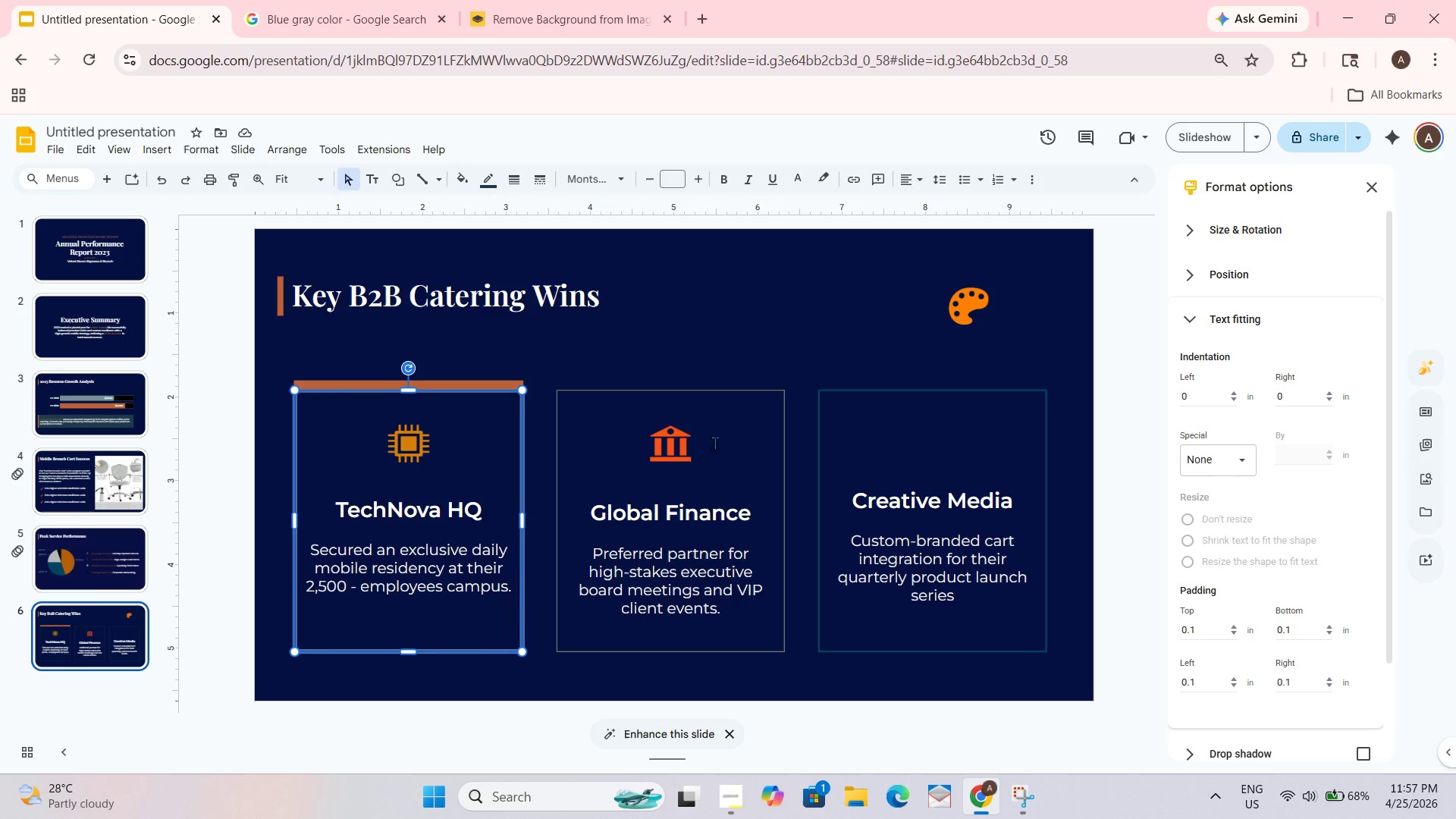 
left_click([718, 439])
 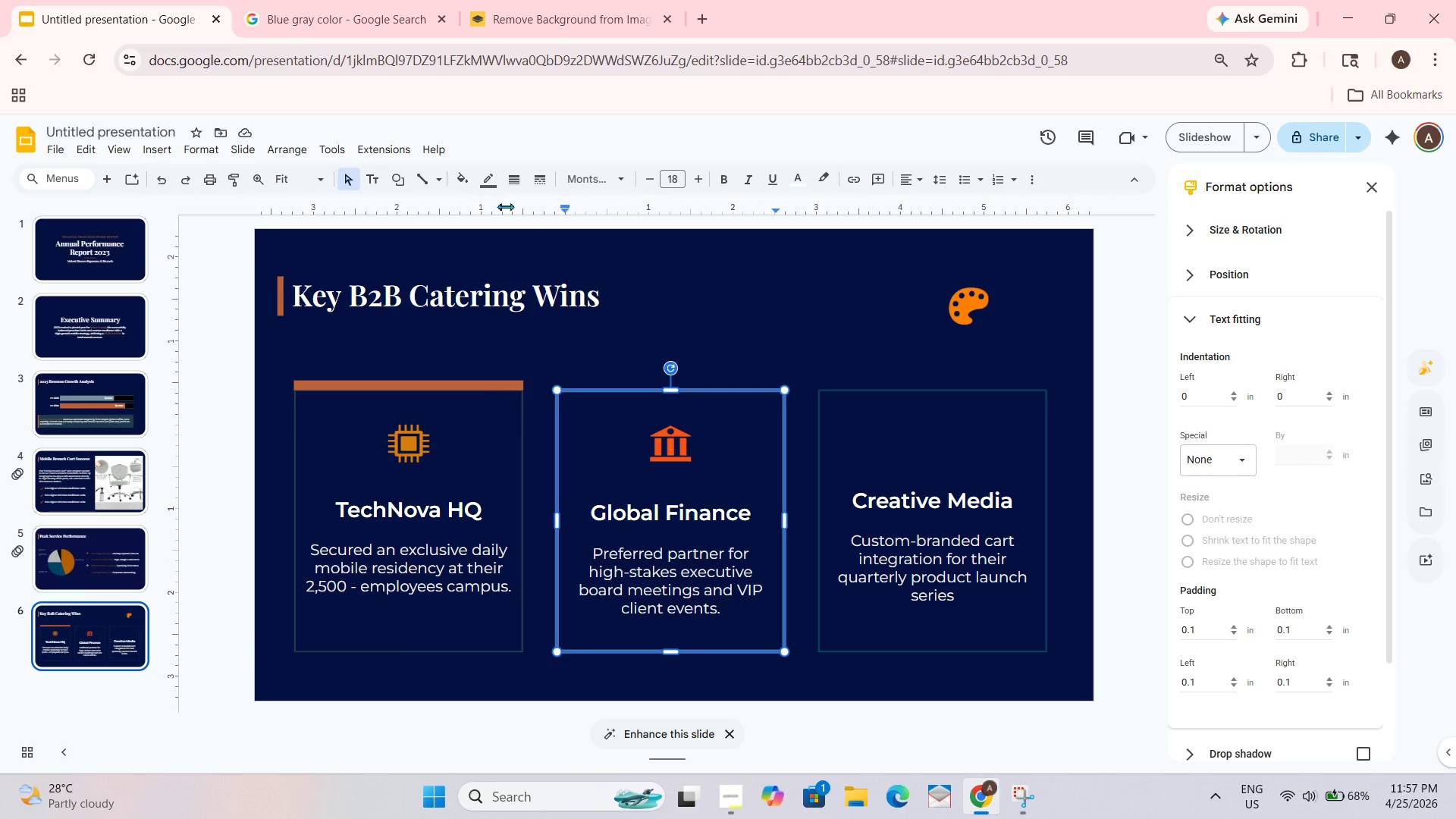 
left_click([494, 187])
 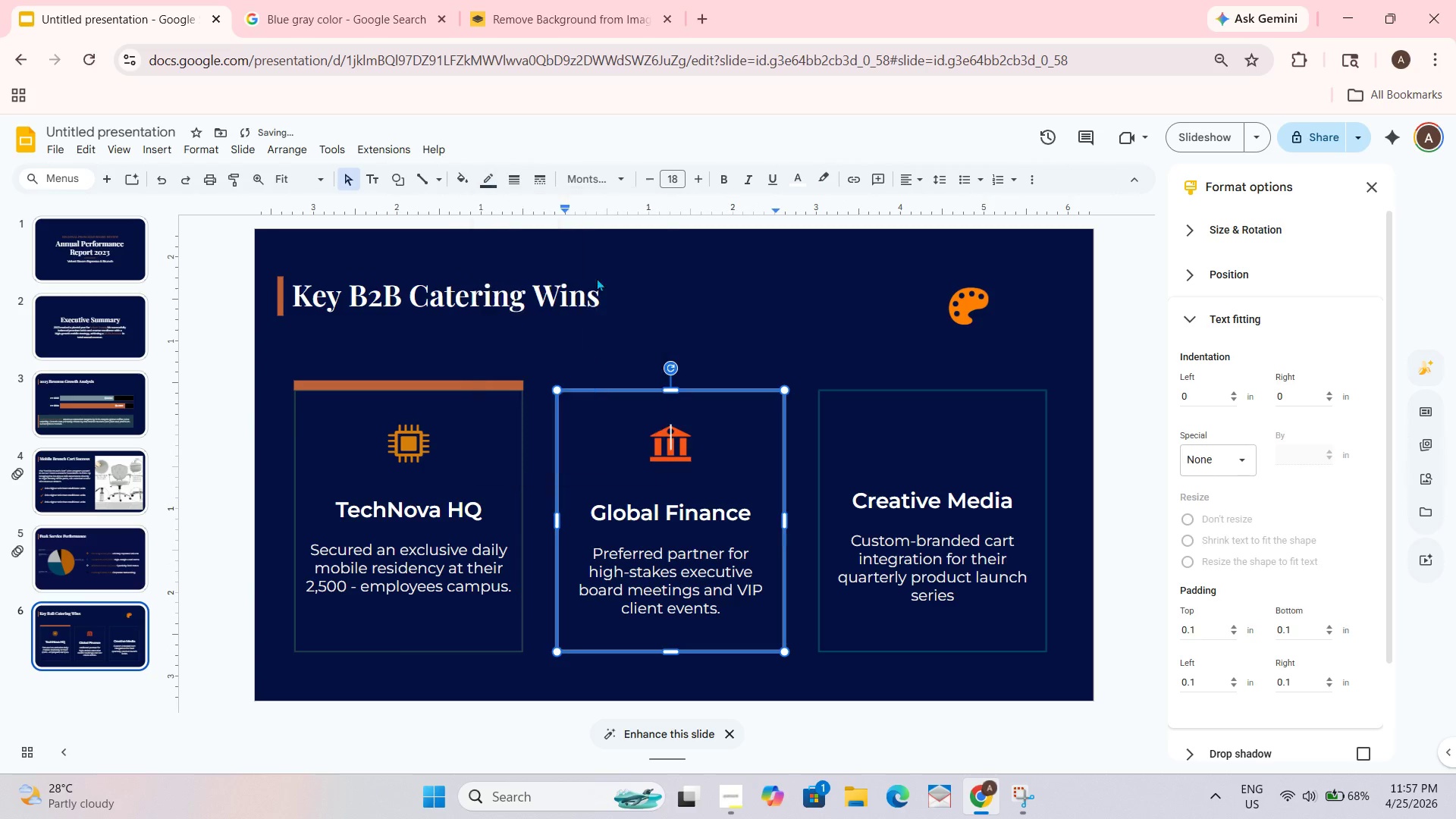 
double_click([755, 331])
 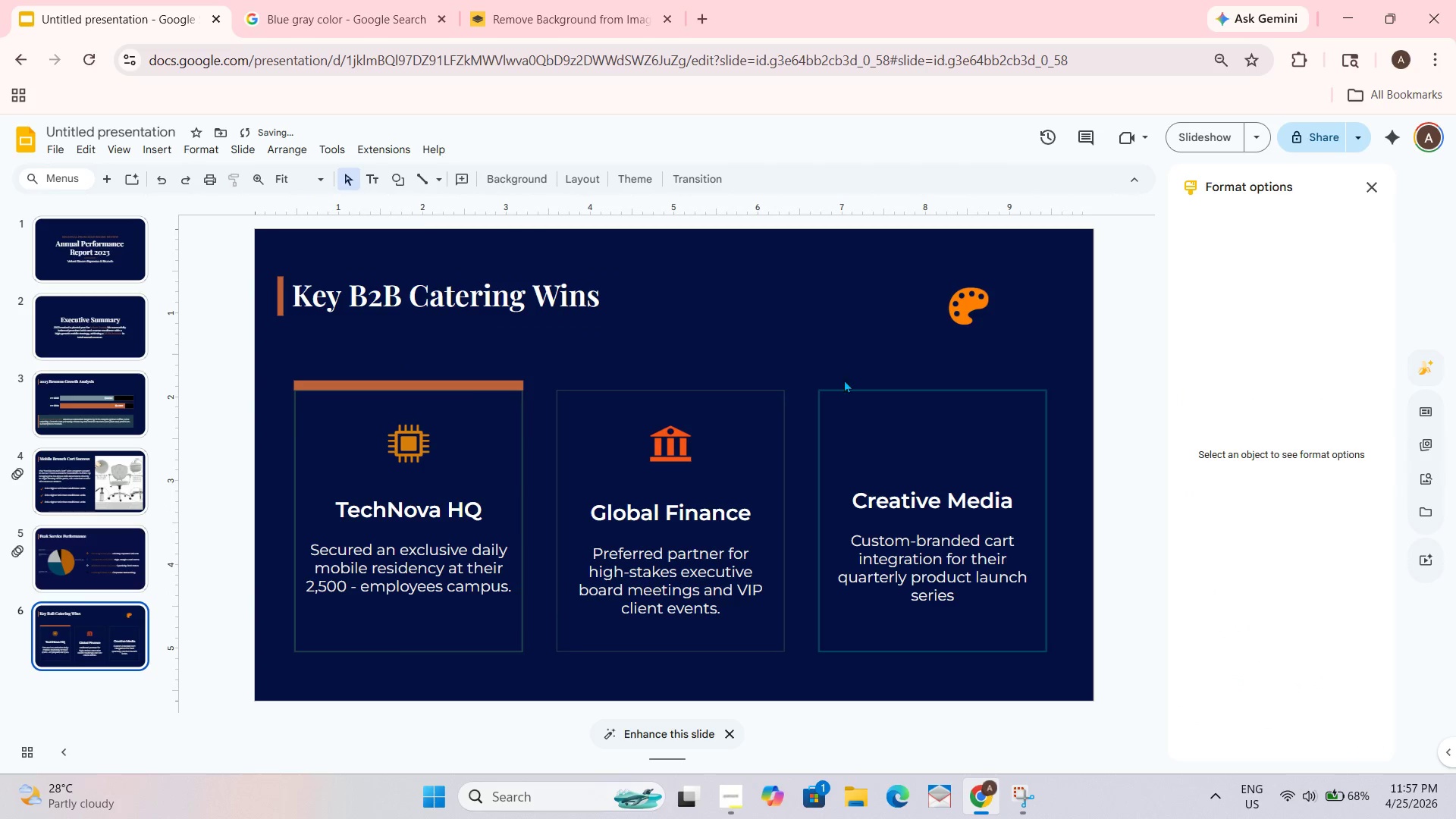 
left_click([845, 379])
 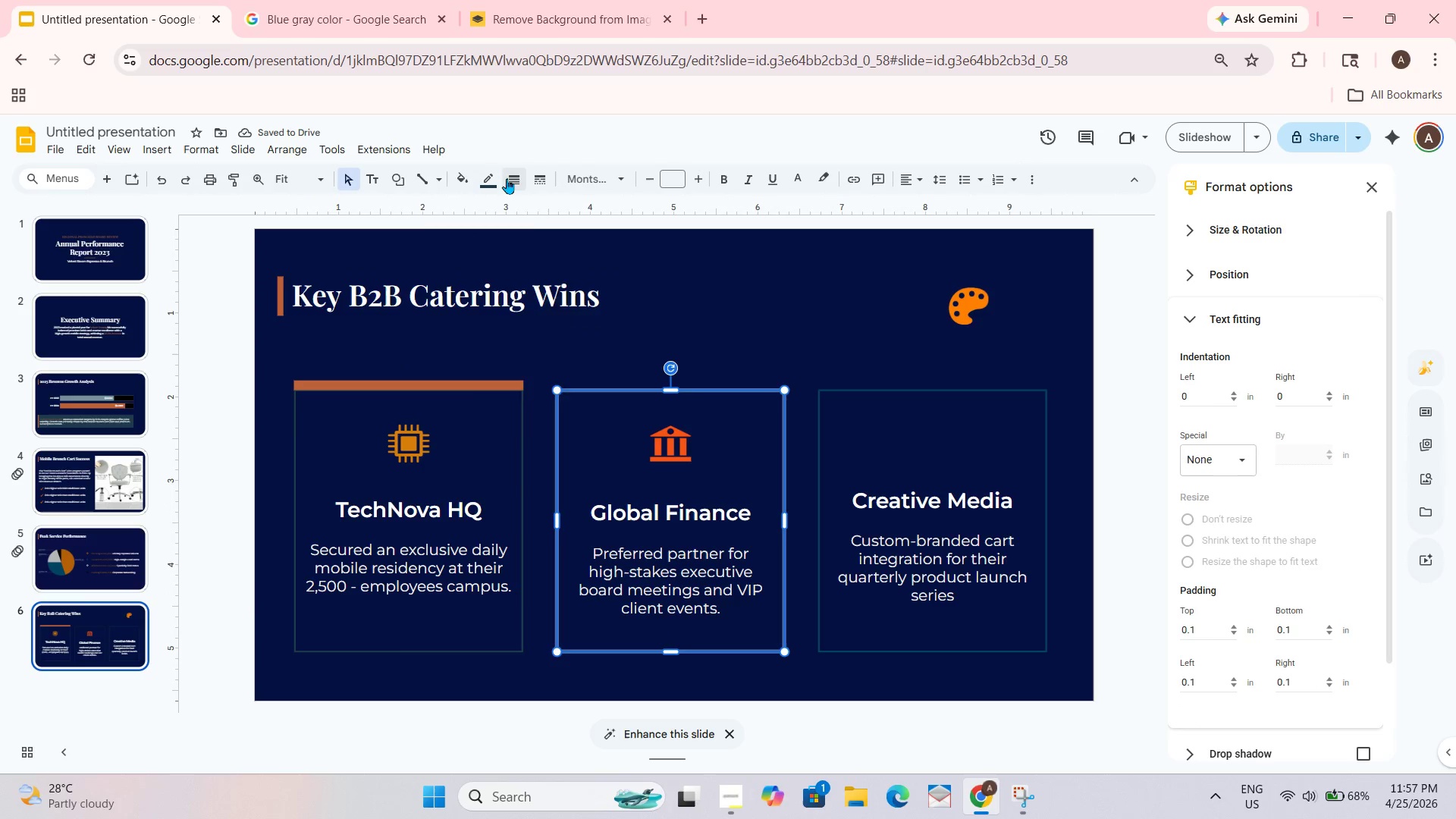 
left_click([548, 228])
 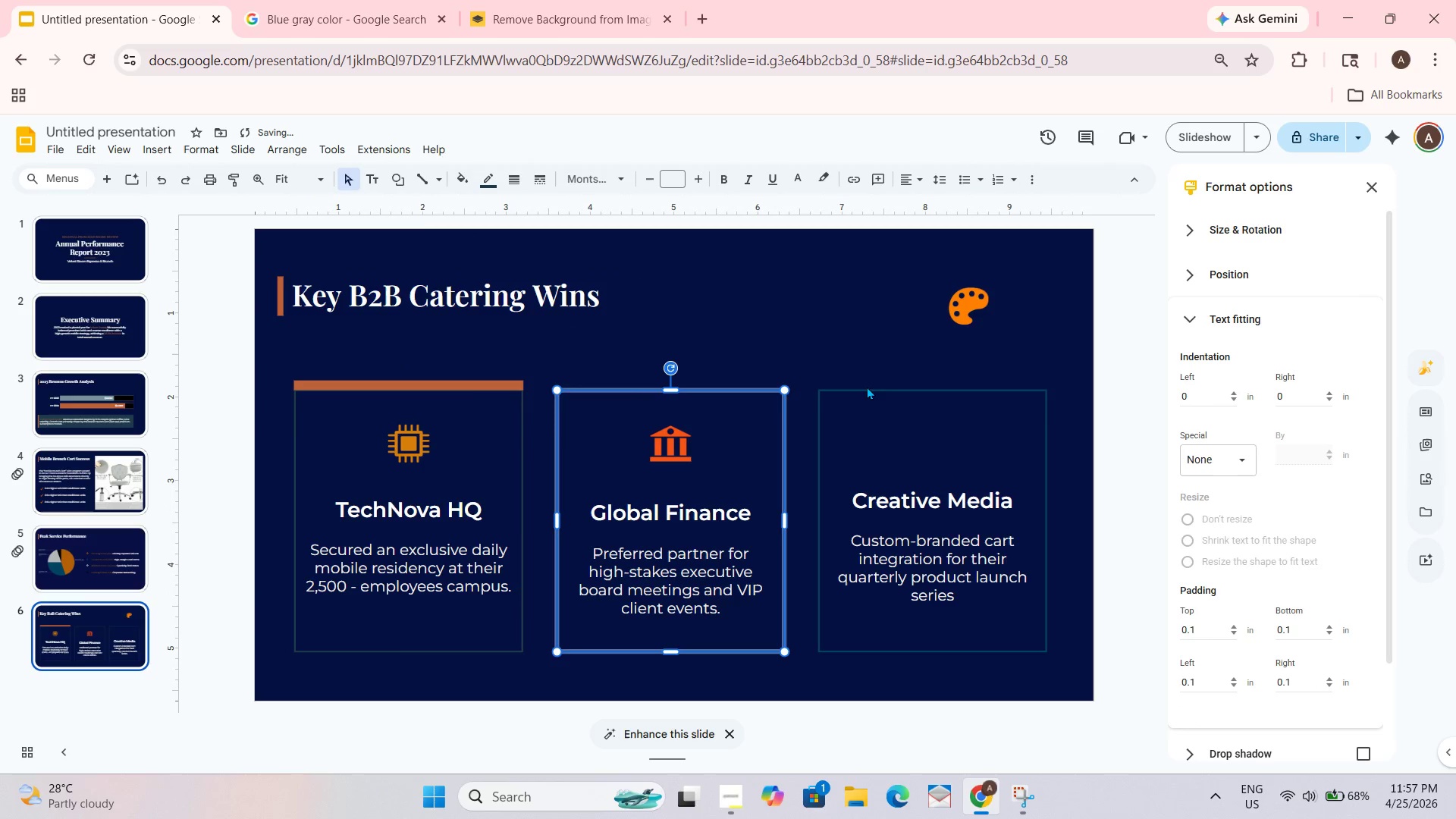 
left_click([865, 419])
 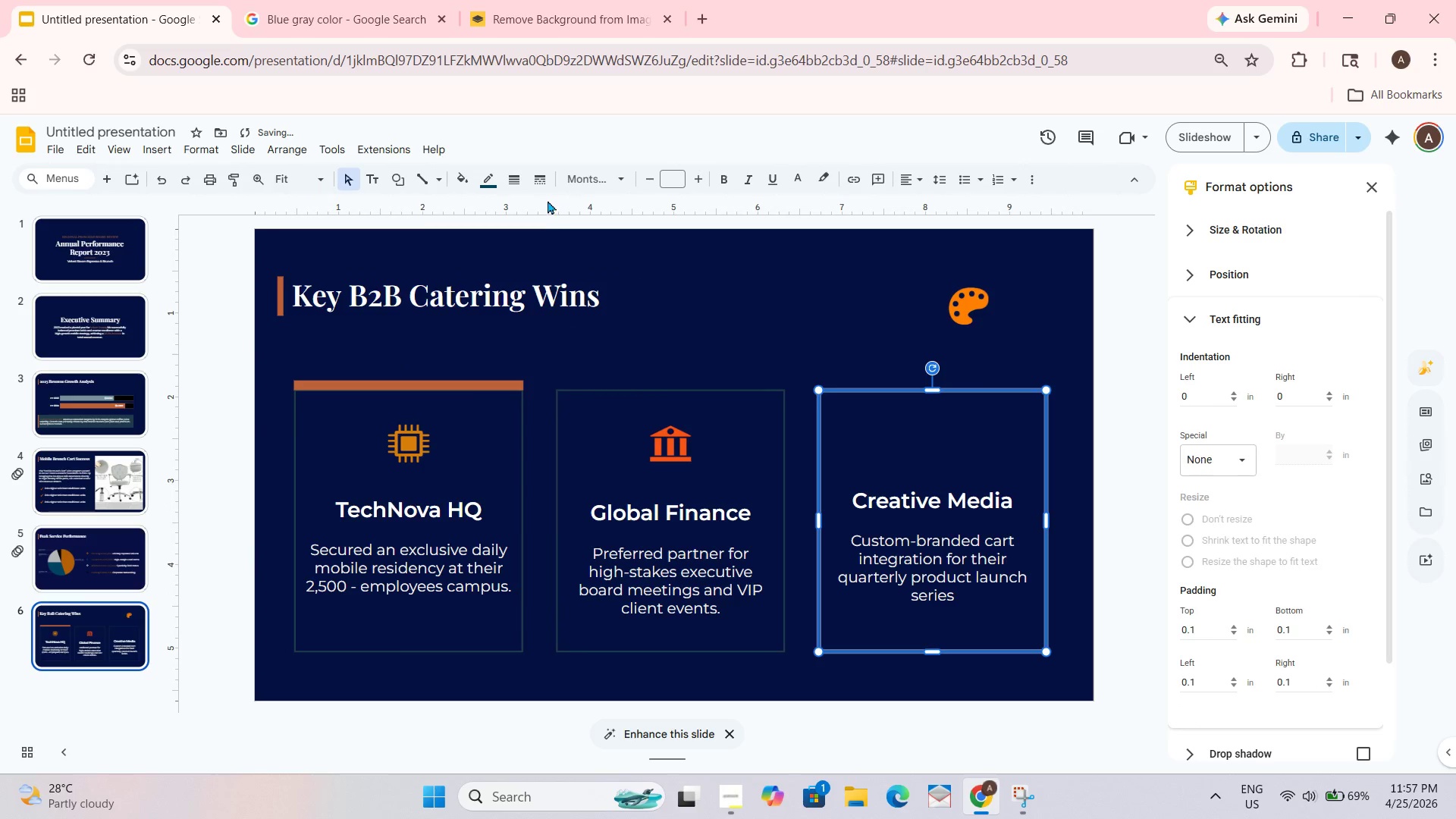 
left_click([510, 185])
 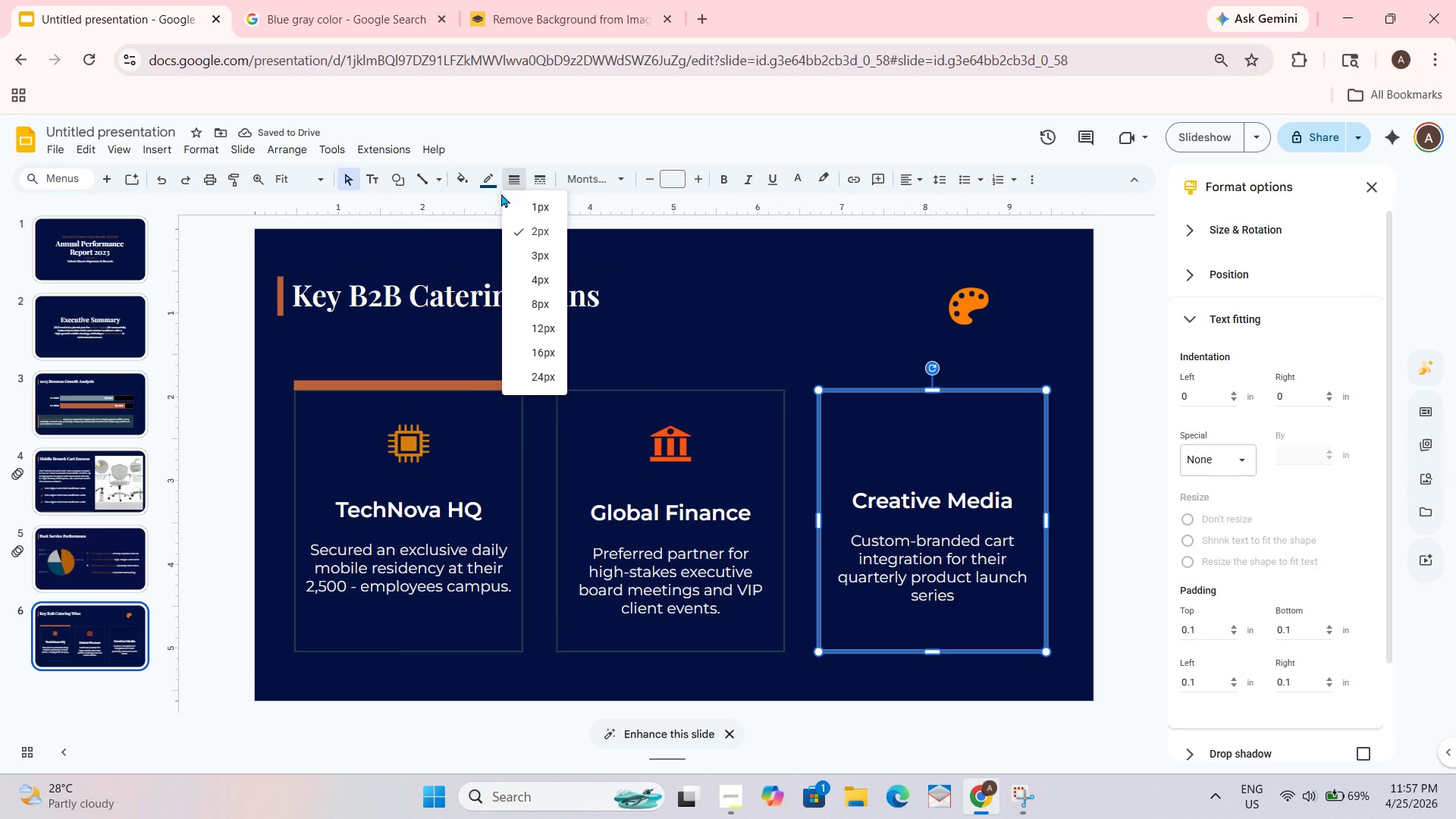 
left_click([494, 186])
 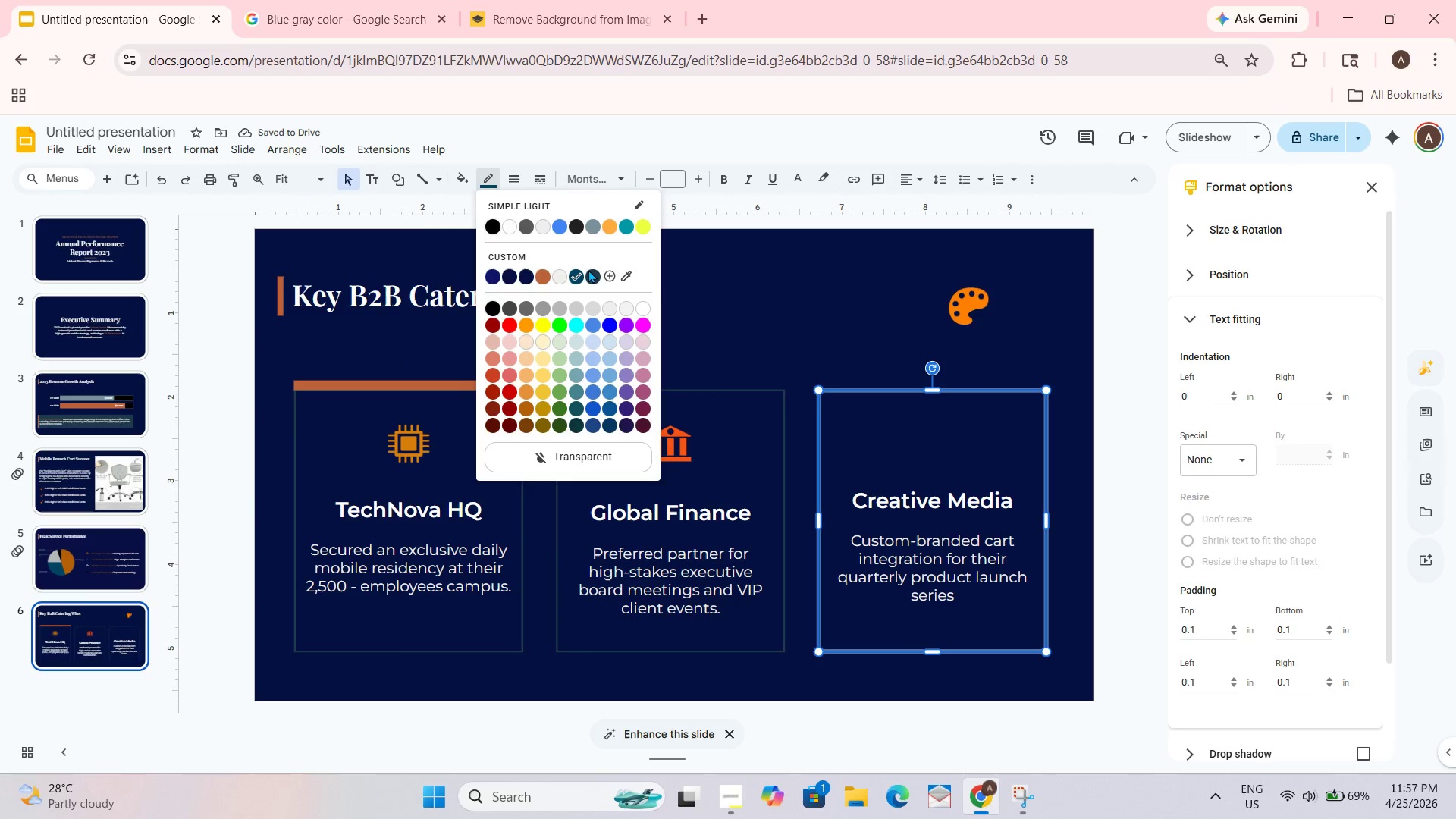 
left_click([592, 275])
 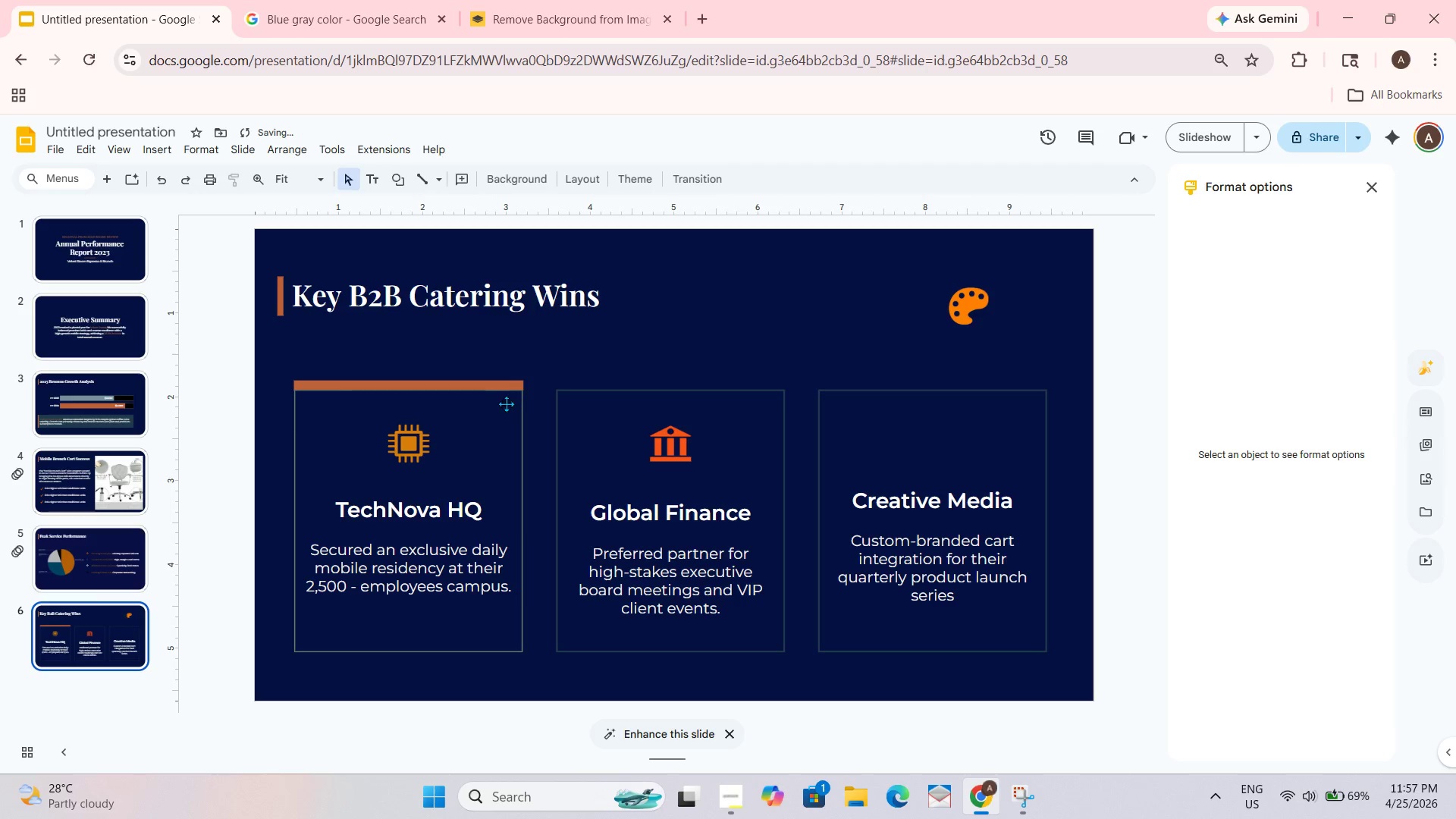 
key(Control+D)
 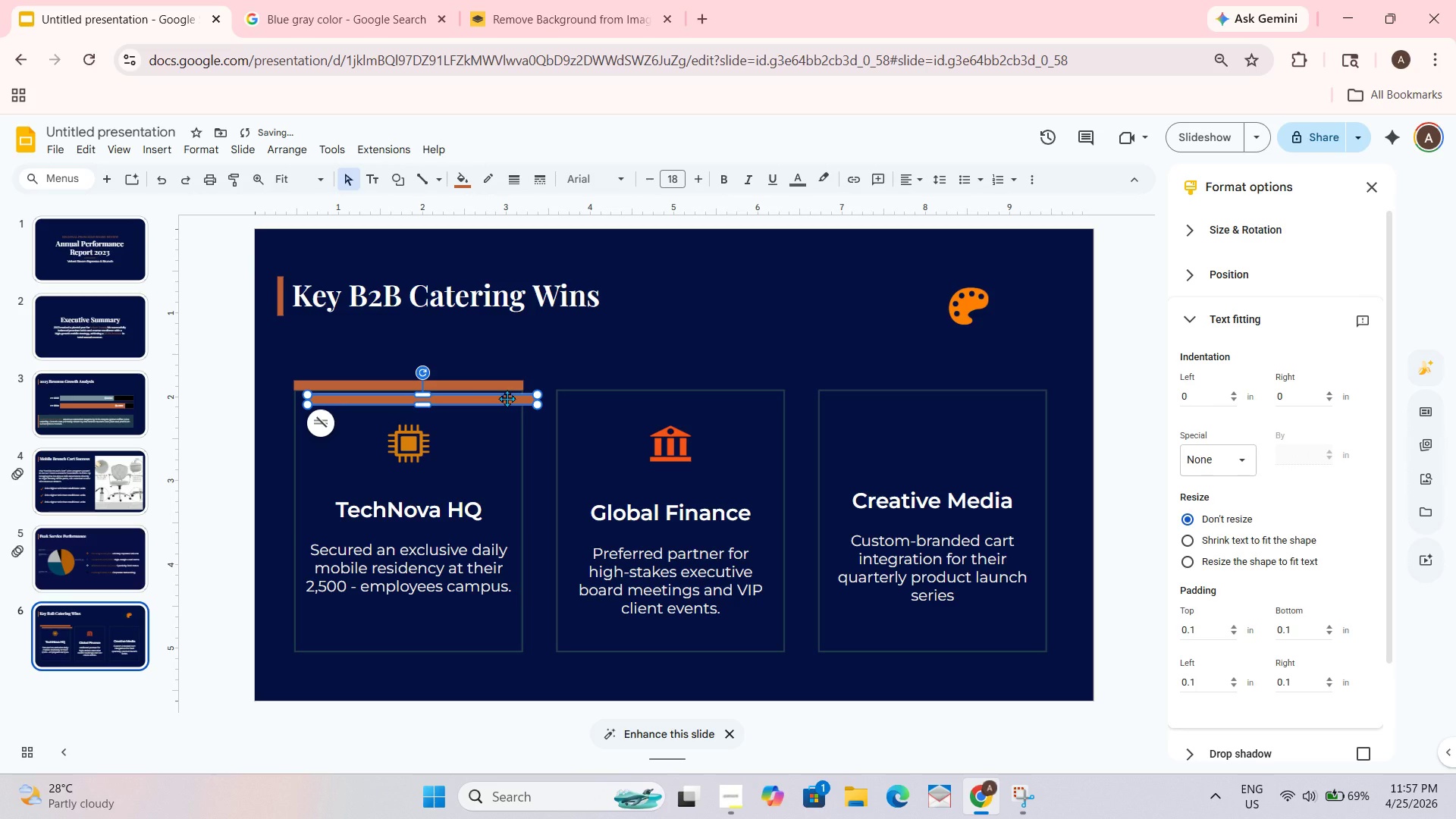 
left_click_drag(start_coordinate=[507, 398], to_coordinate=[755, 387])
 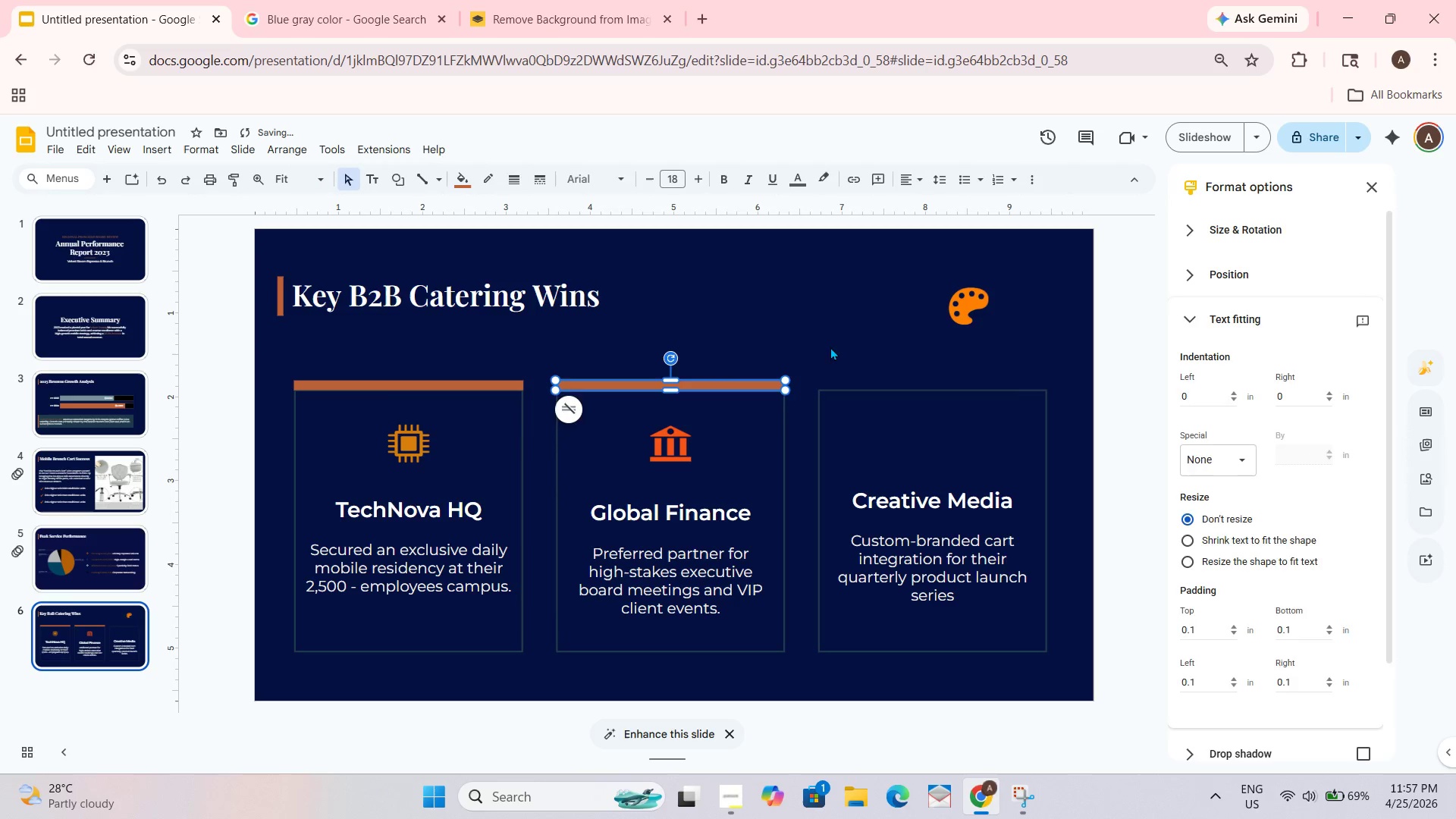 
left_click([830, 346])
 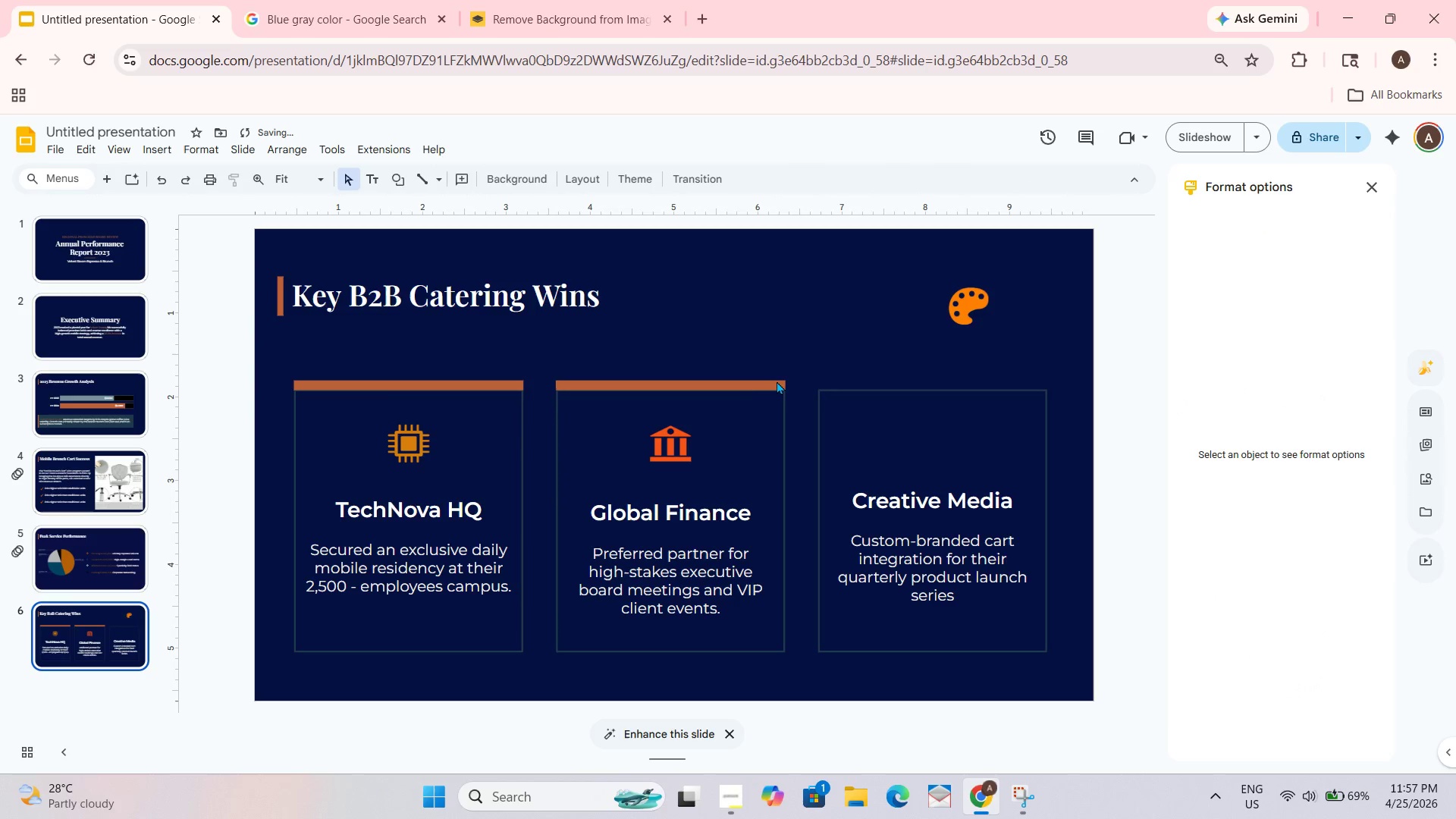 
left_click([763, 388])
 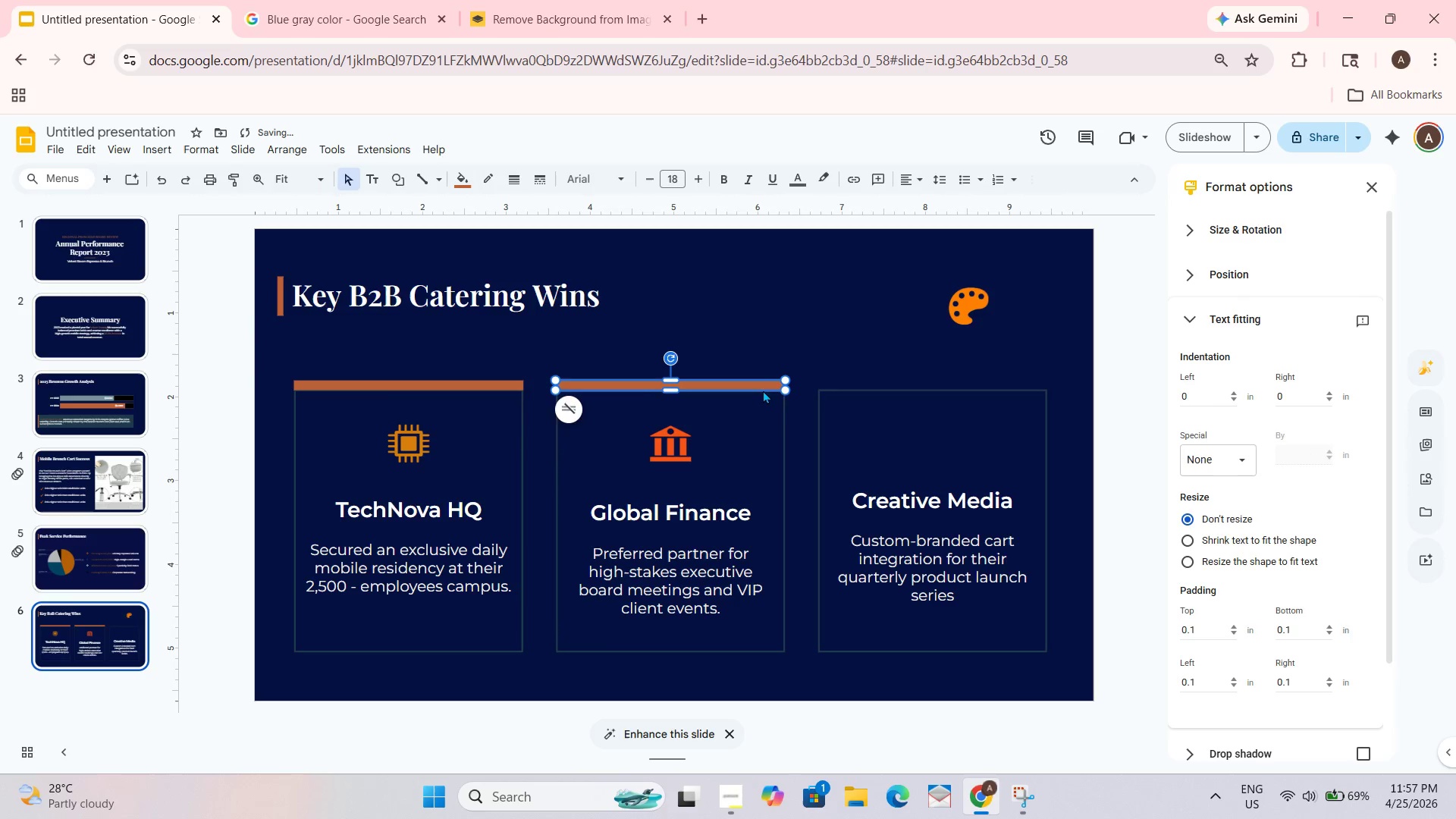 
key(Control+ControlLeft)
 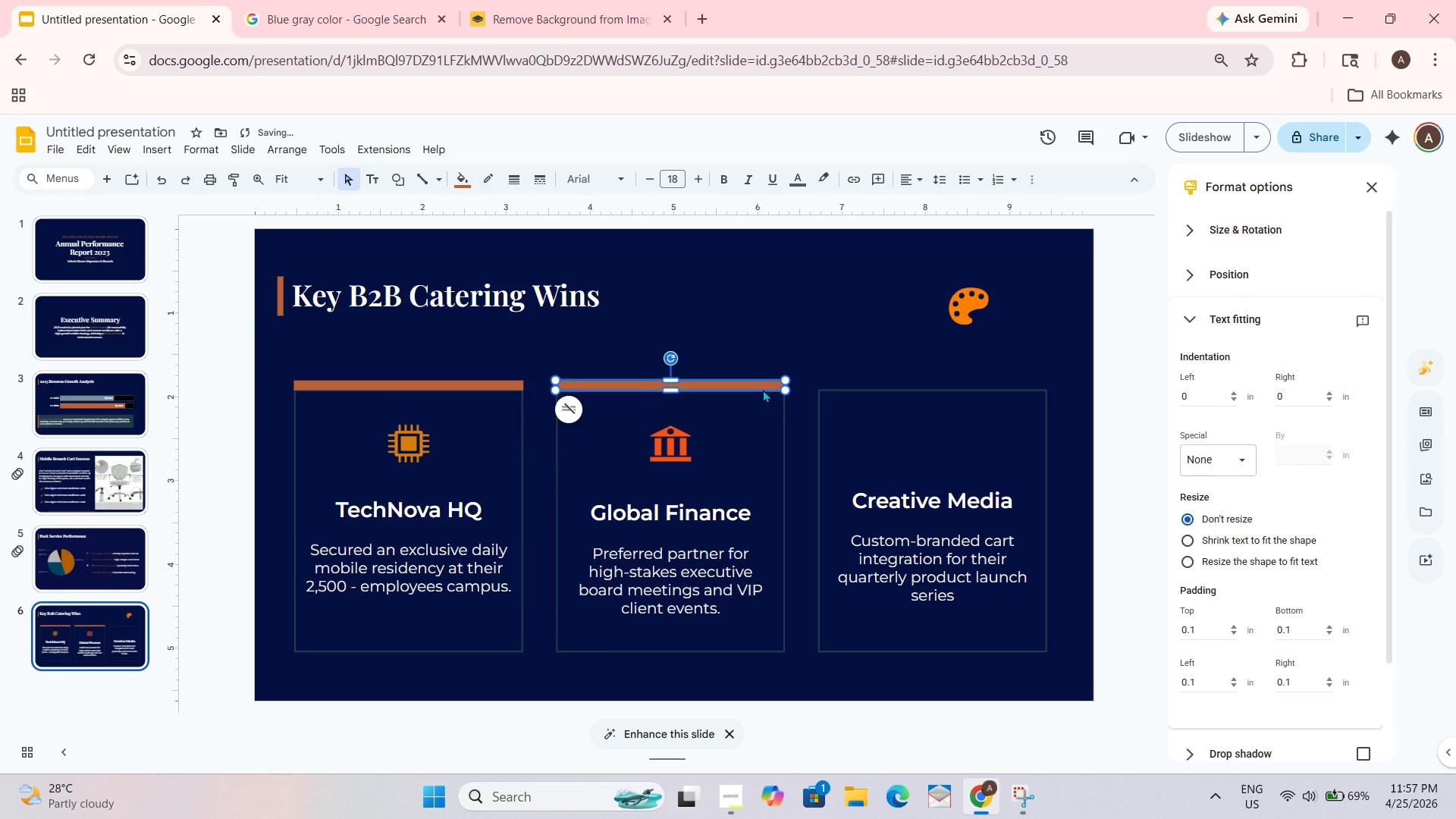 
key(Control+D)
 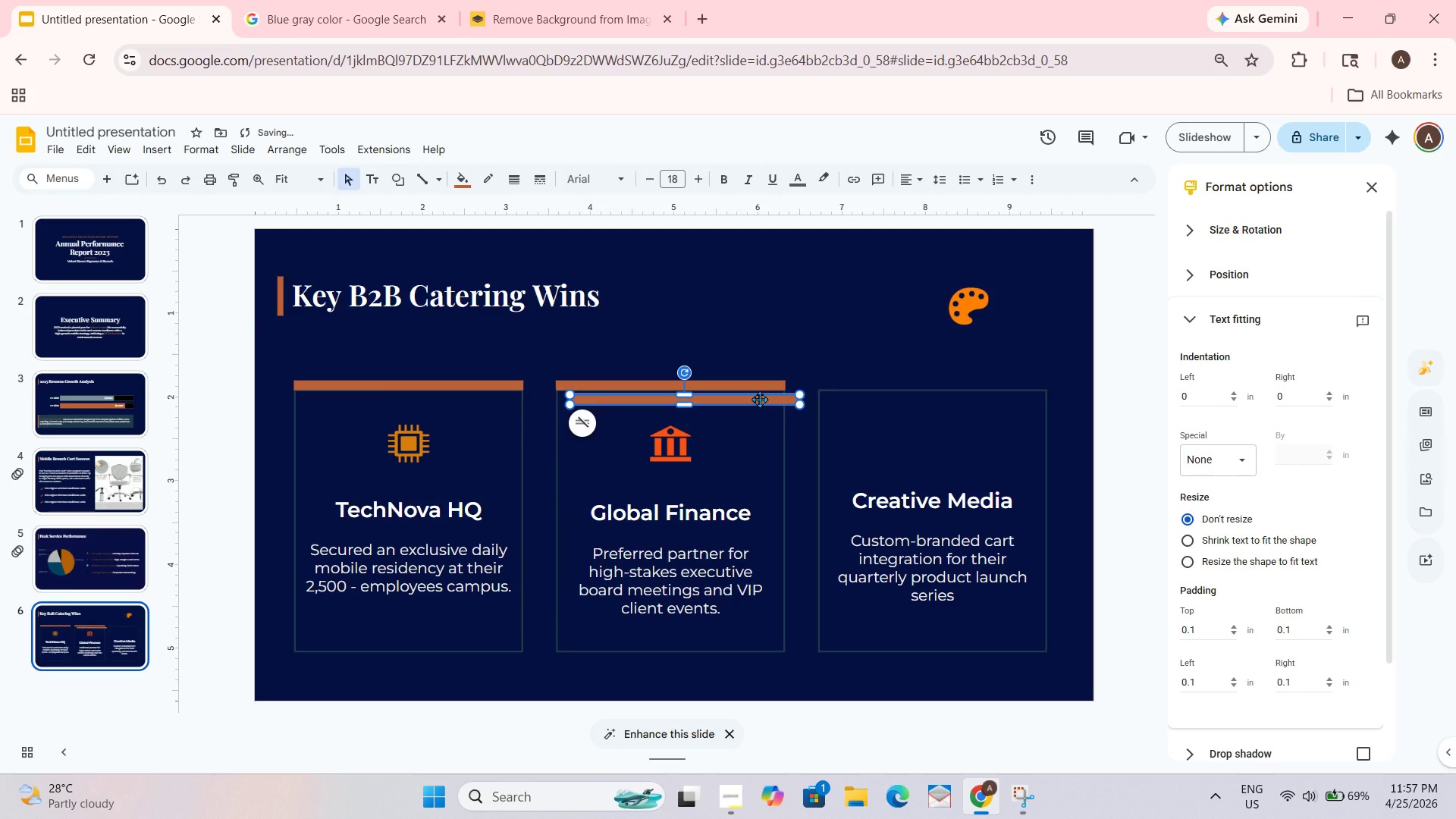 
left_click_drag(start_coordinate=[759, 399], to_coordinate=[1011, 388])
 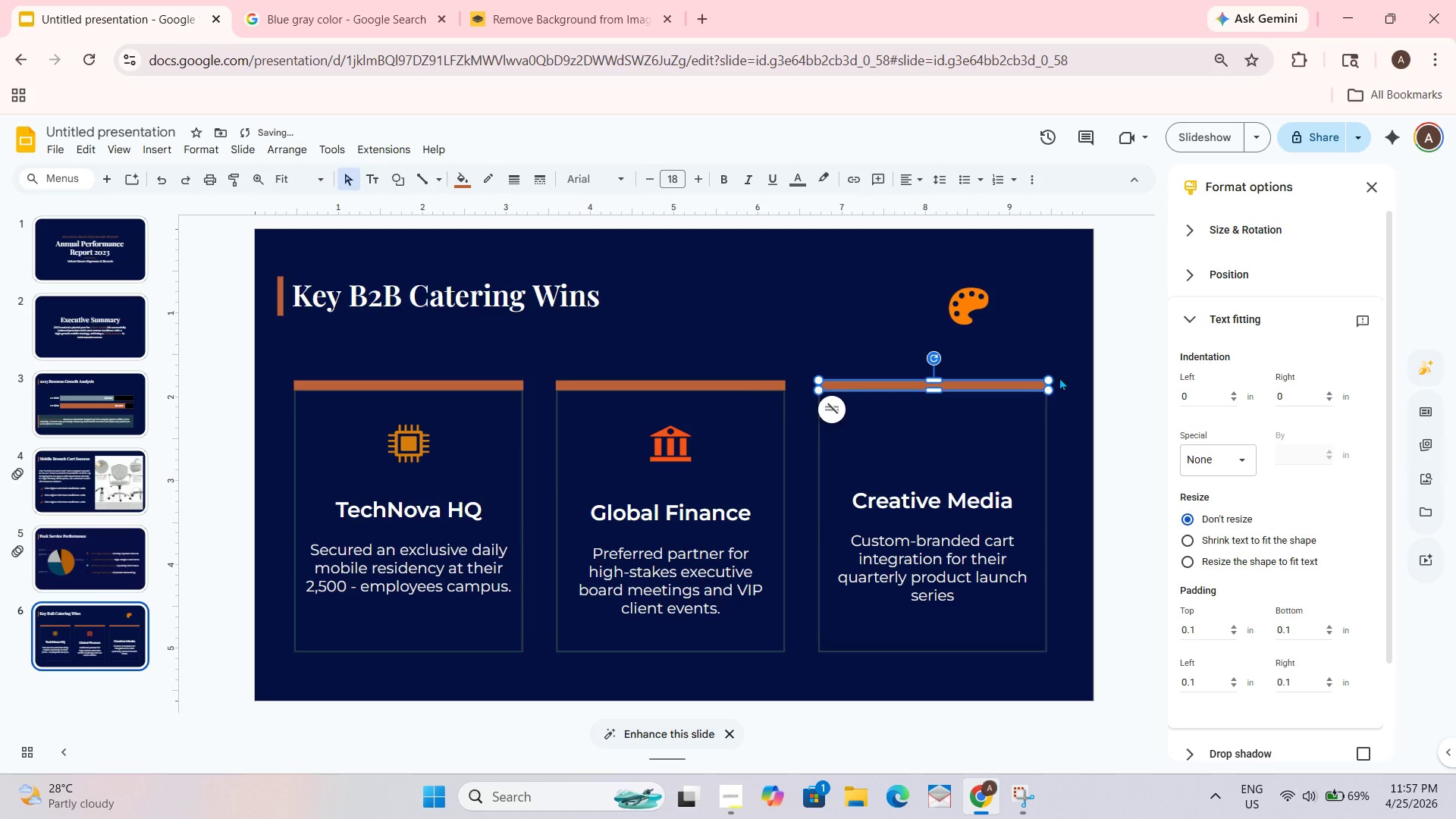 
left_click([1062, 366])
 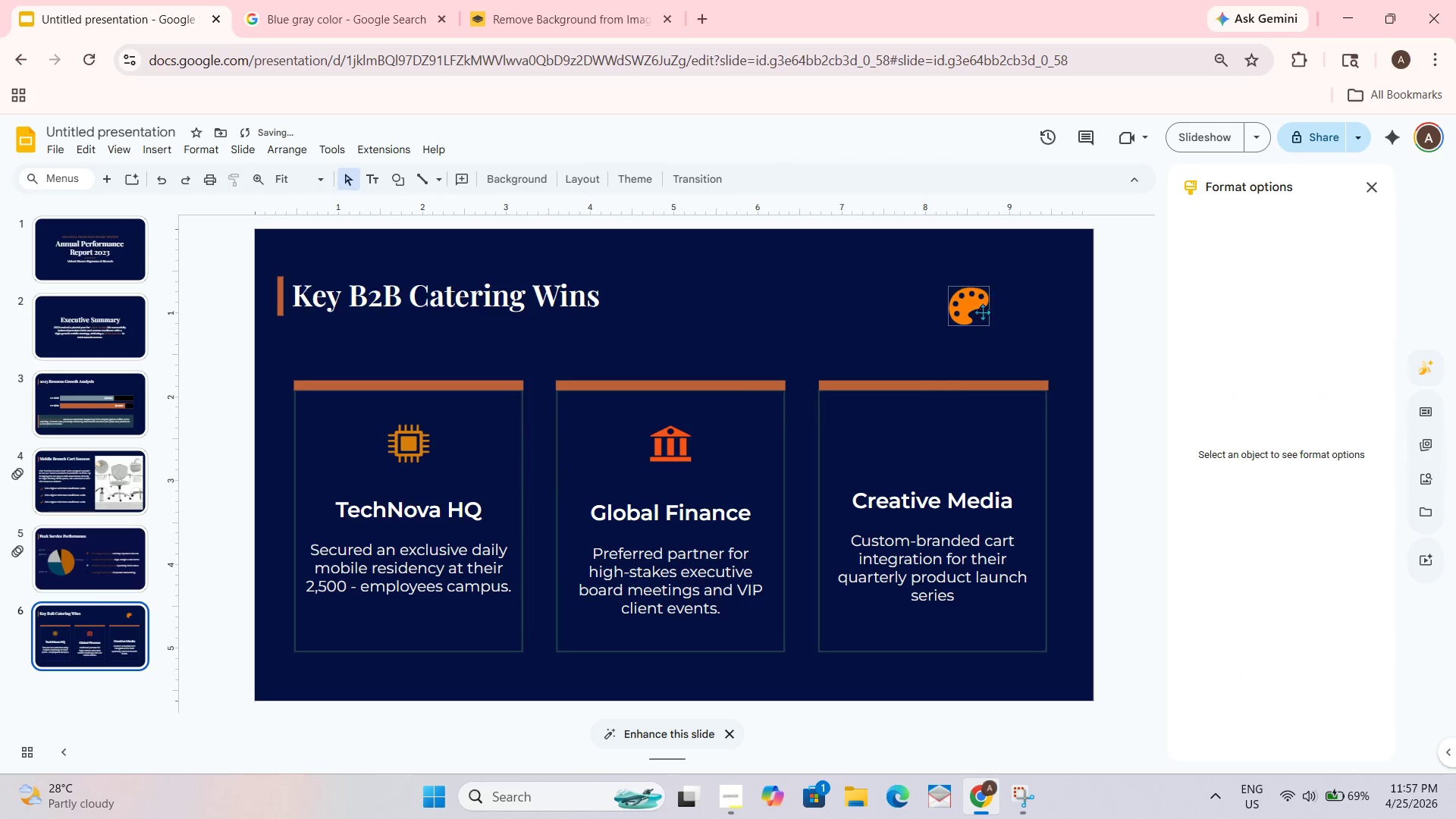 
left_click_drag(start_coordinate=[987, 311], to_coordinate=[952, 447])
 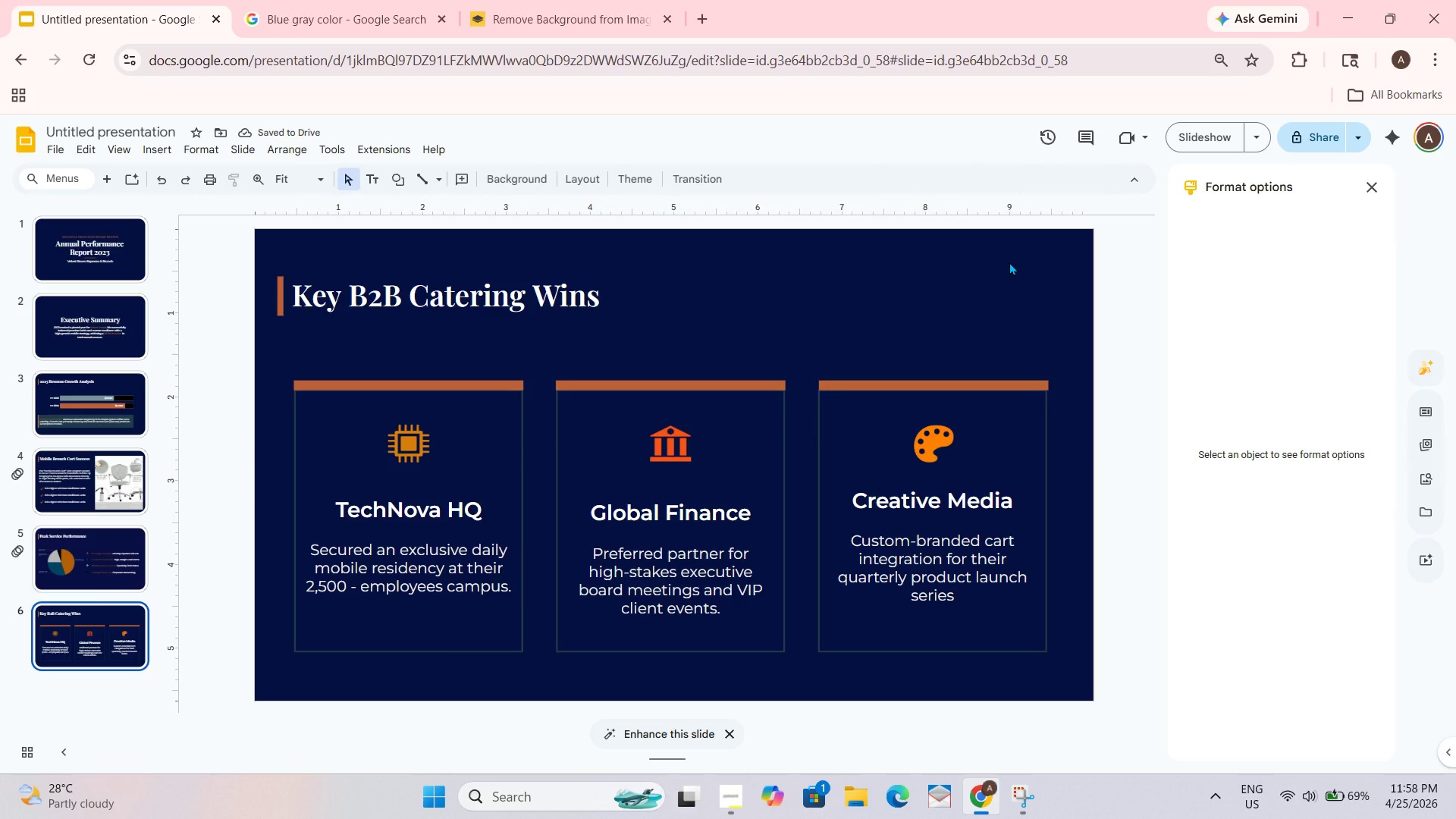 
wait(6.39)
 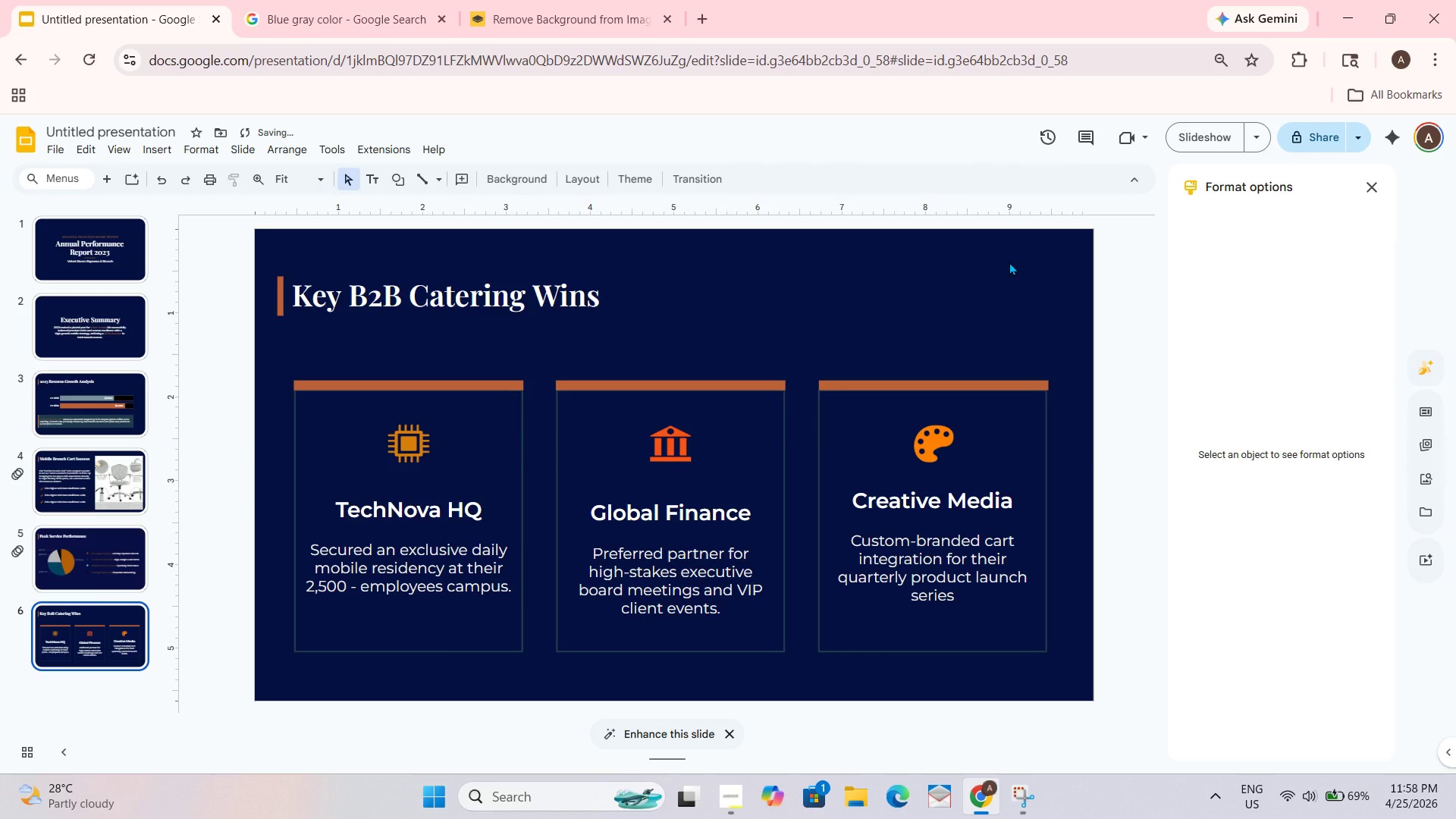 
left_click_drag(start_coordinate=[315, 664], to_coordinate=[917, 632])
 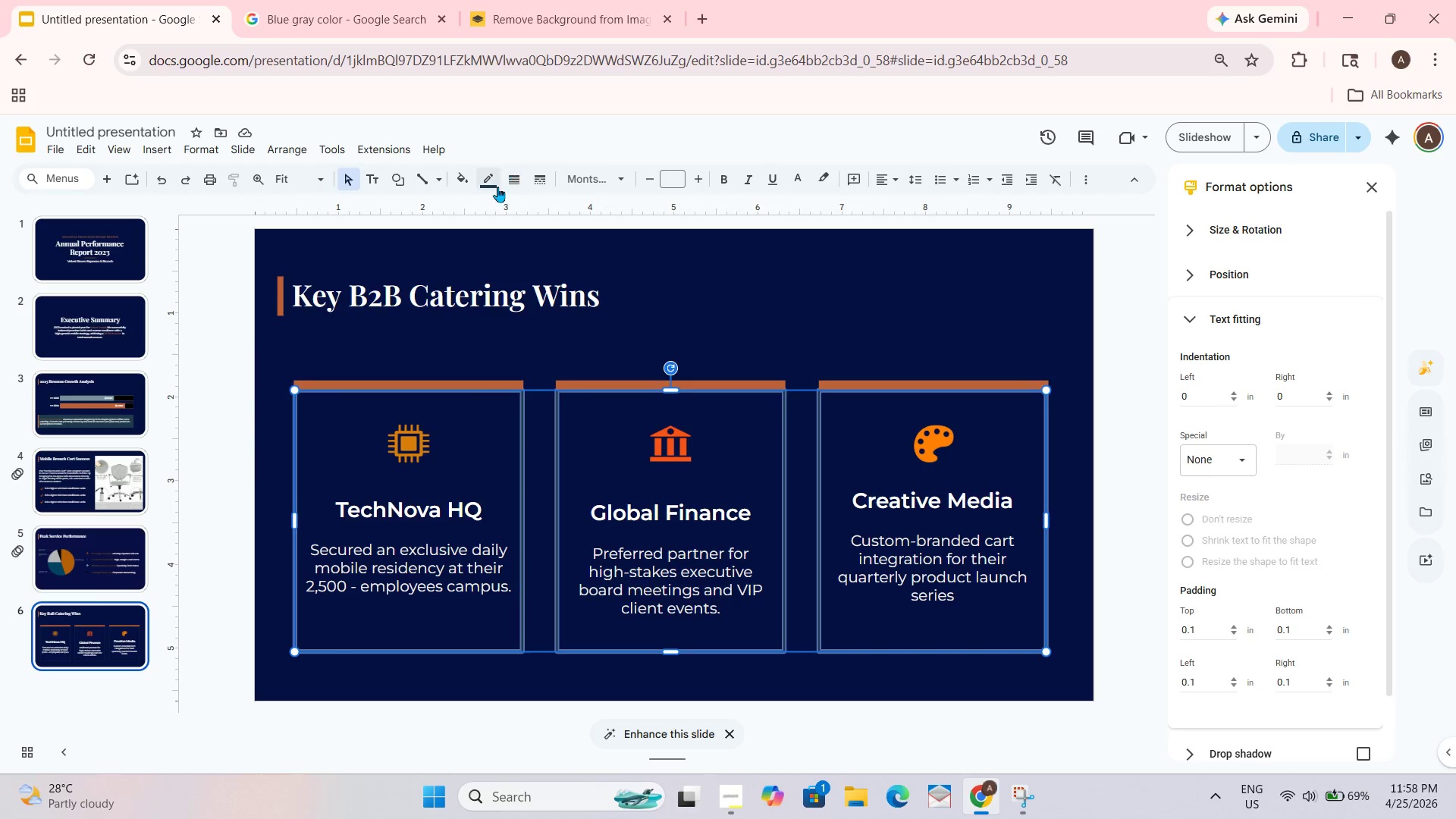 
left_click([494, 187])
 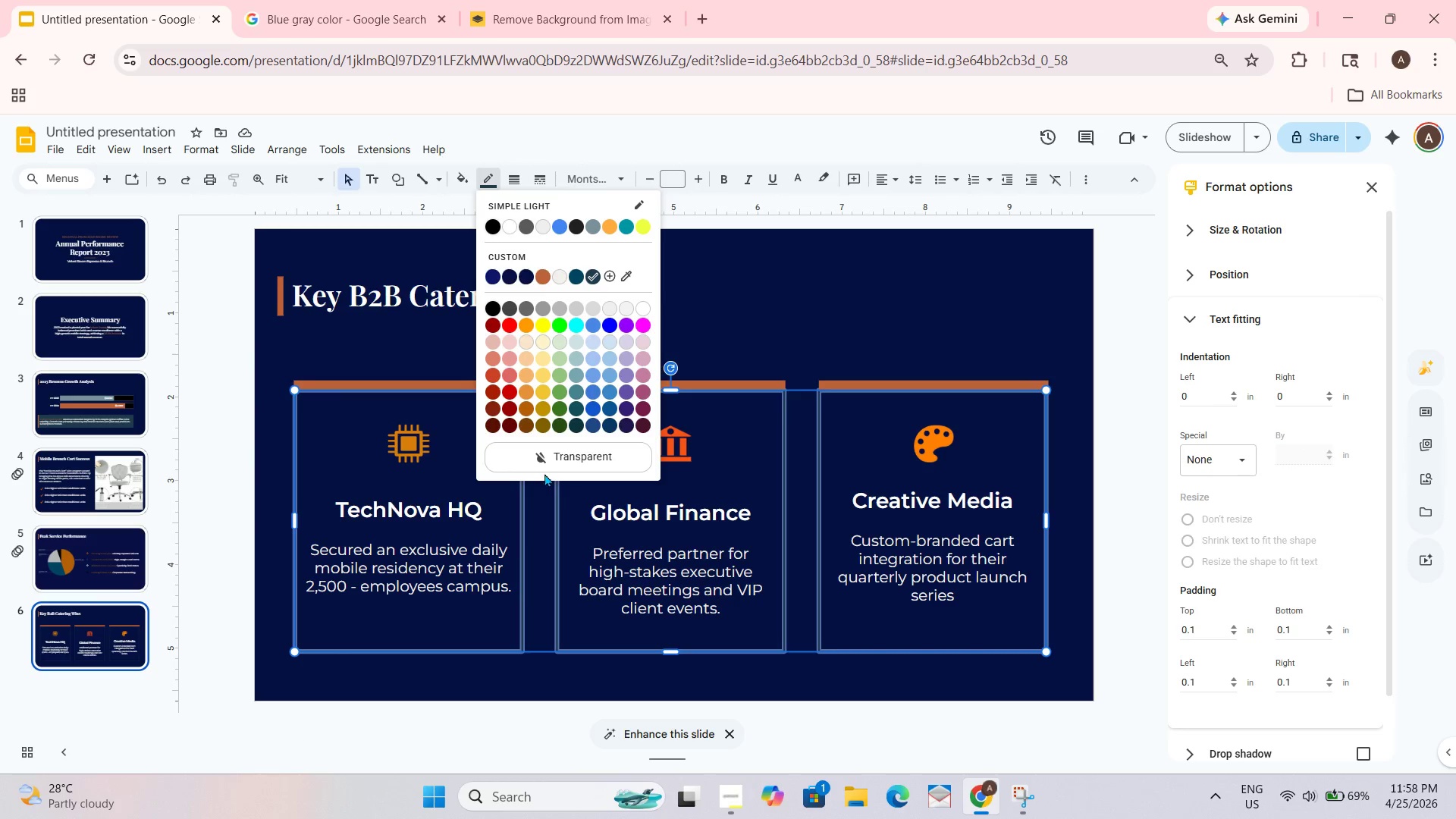 
left_click([551, 450])
 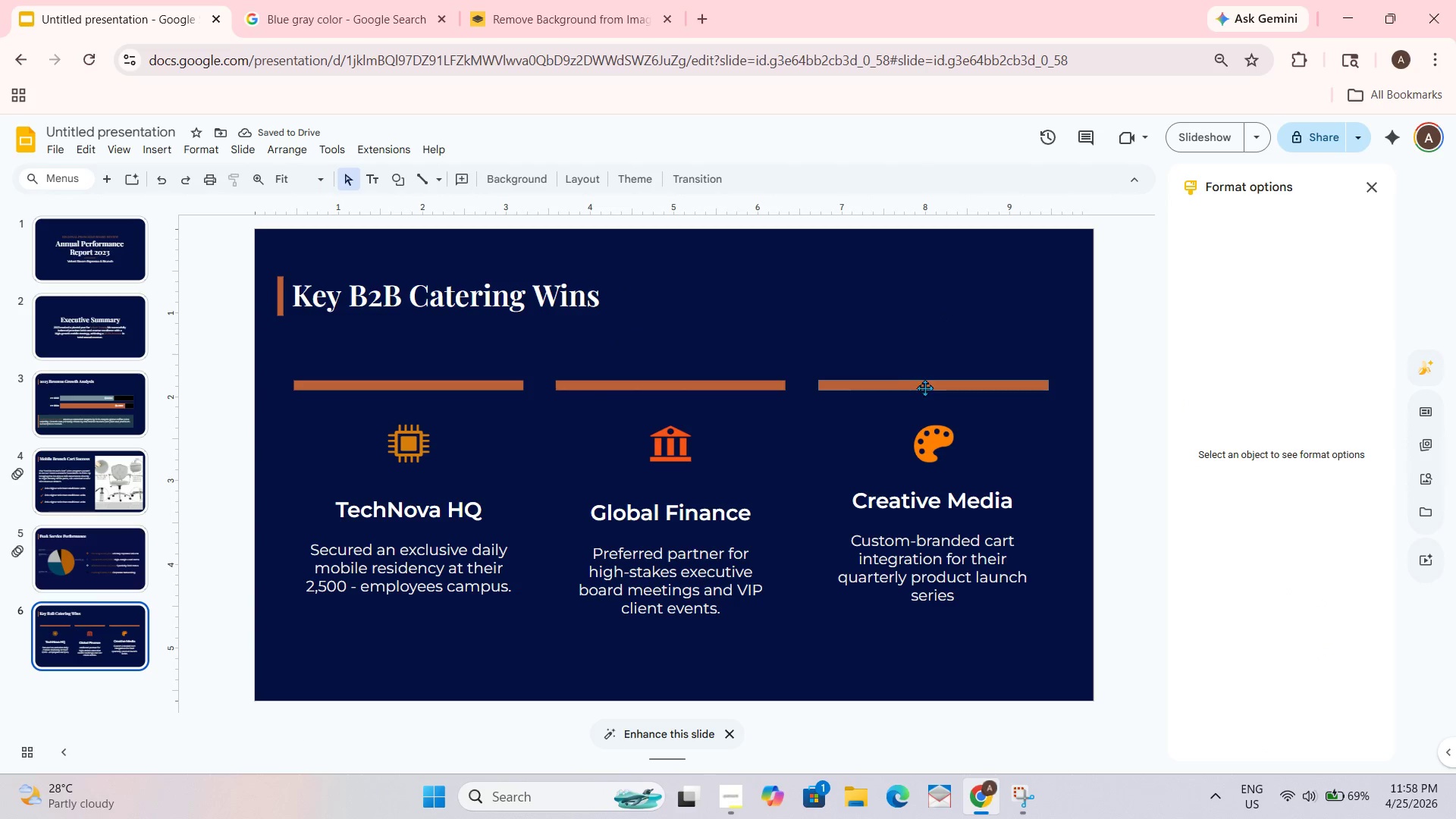 
mouse_move([864, 755])
 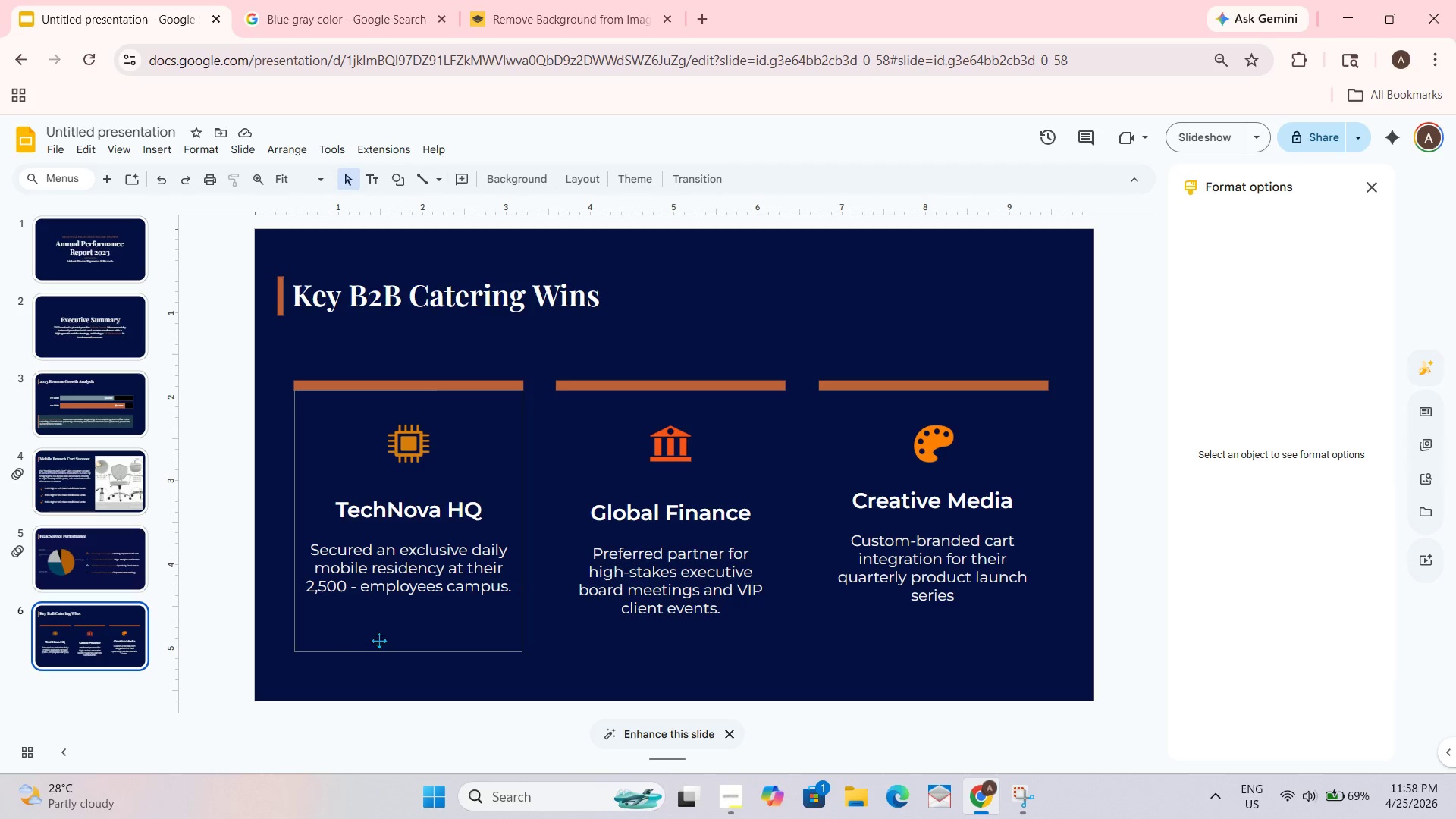 
left_click_drag(start_coordinate=[367, 670], to_coordinate=[891, 477])
 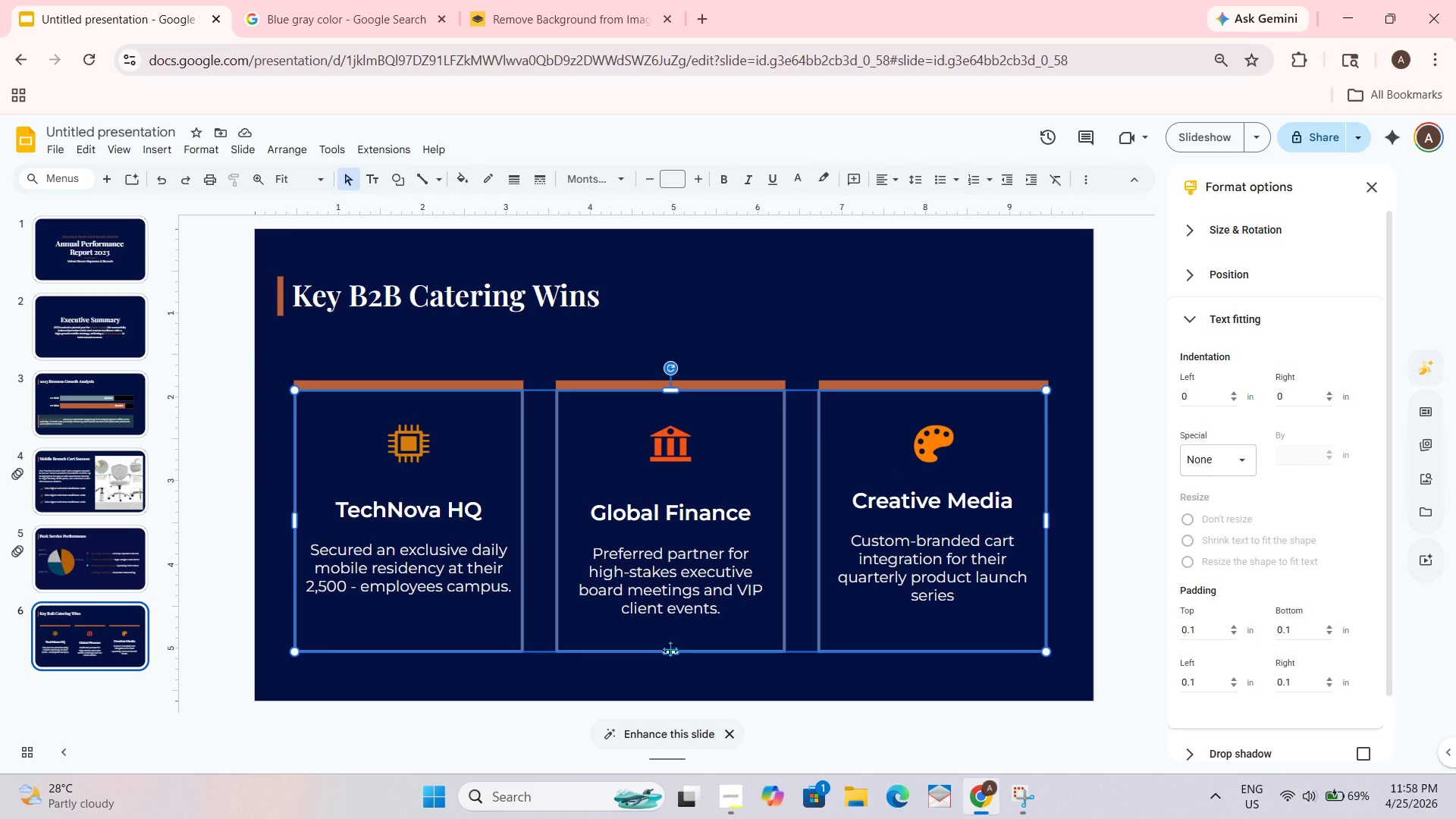 
left_click_drag(start_coordinate=[670, 652], to_coordinate=[670, 634])
 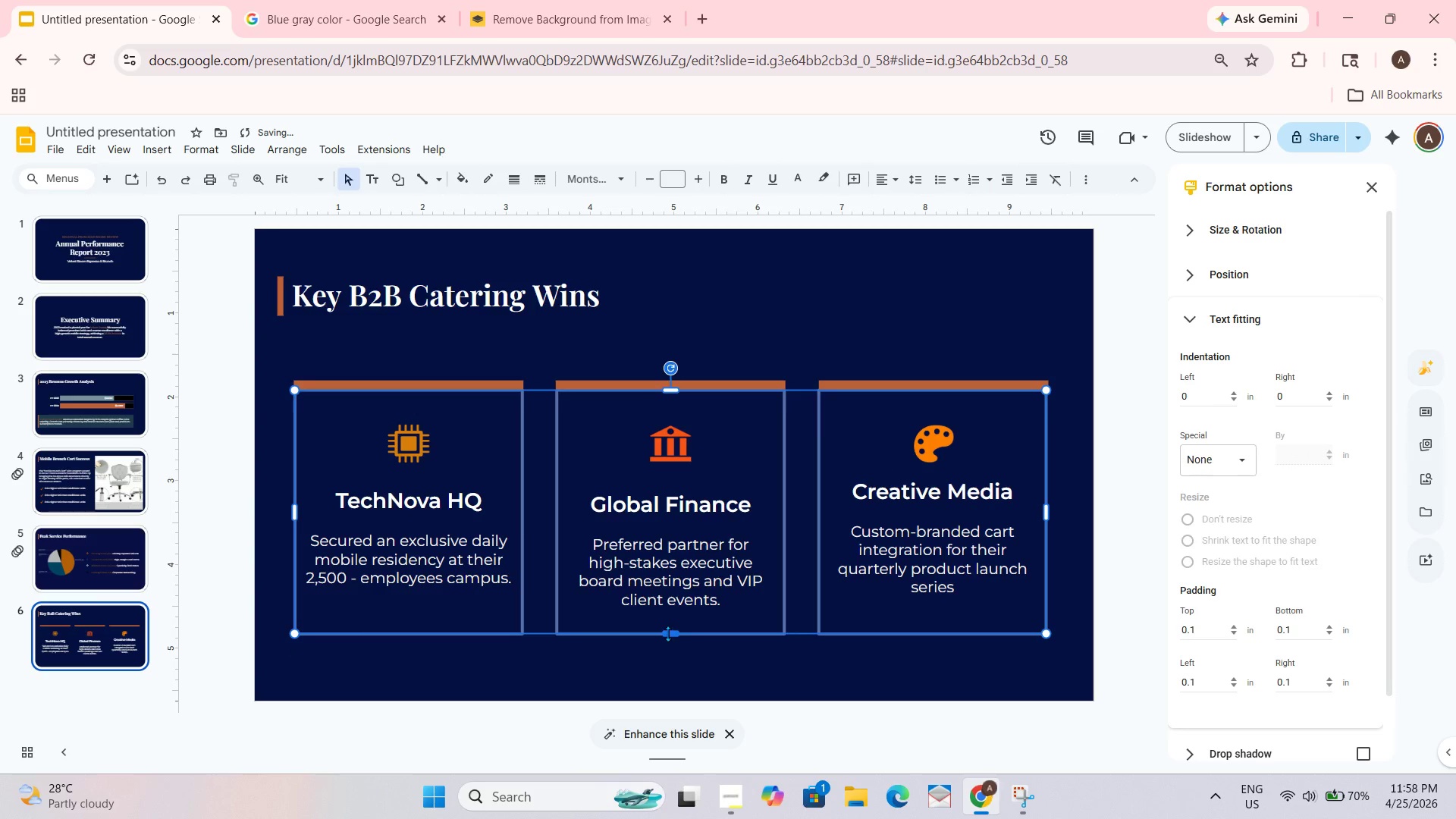 
left_click_drag(start_coordinate=[668, 633], to_coordinate=[670, 615])
 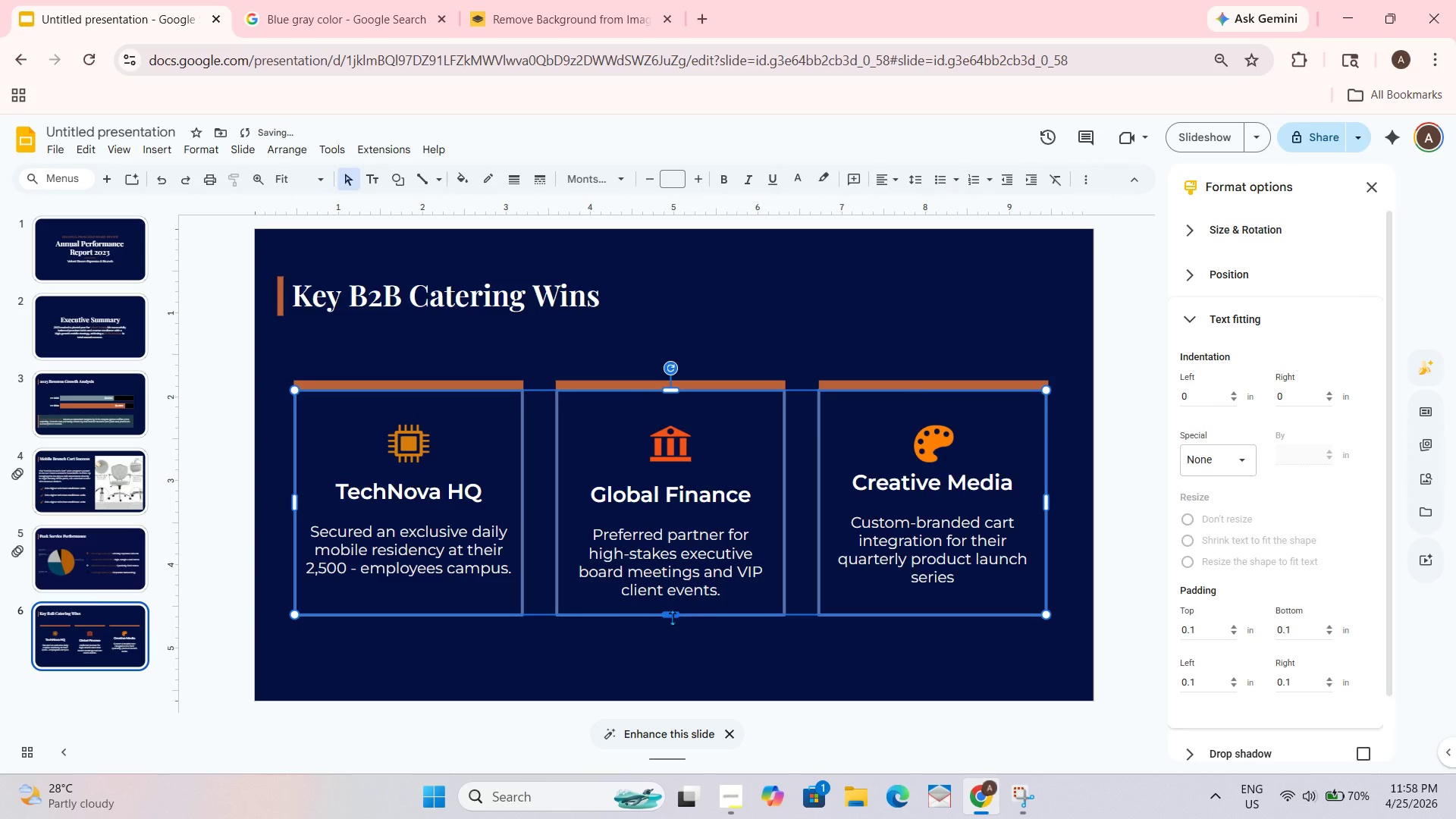 
left_click_drag(start_coordinate=[673, 611], to_coordinate=[673, 617])
 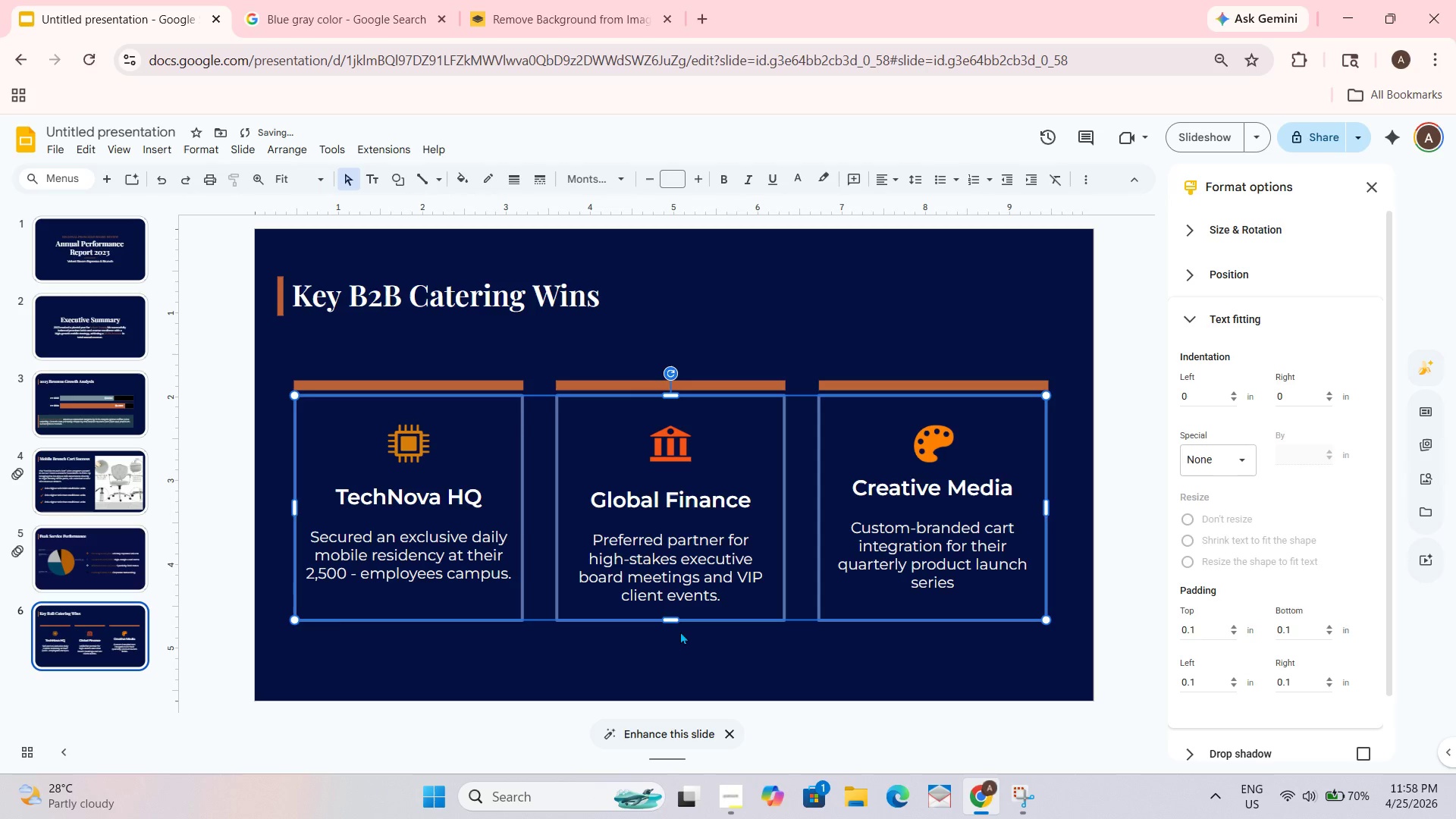 
key(Control+Z)
 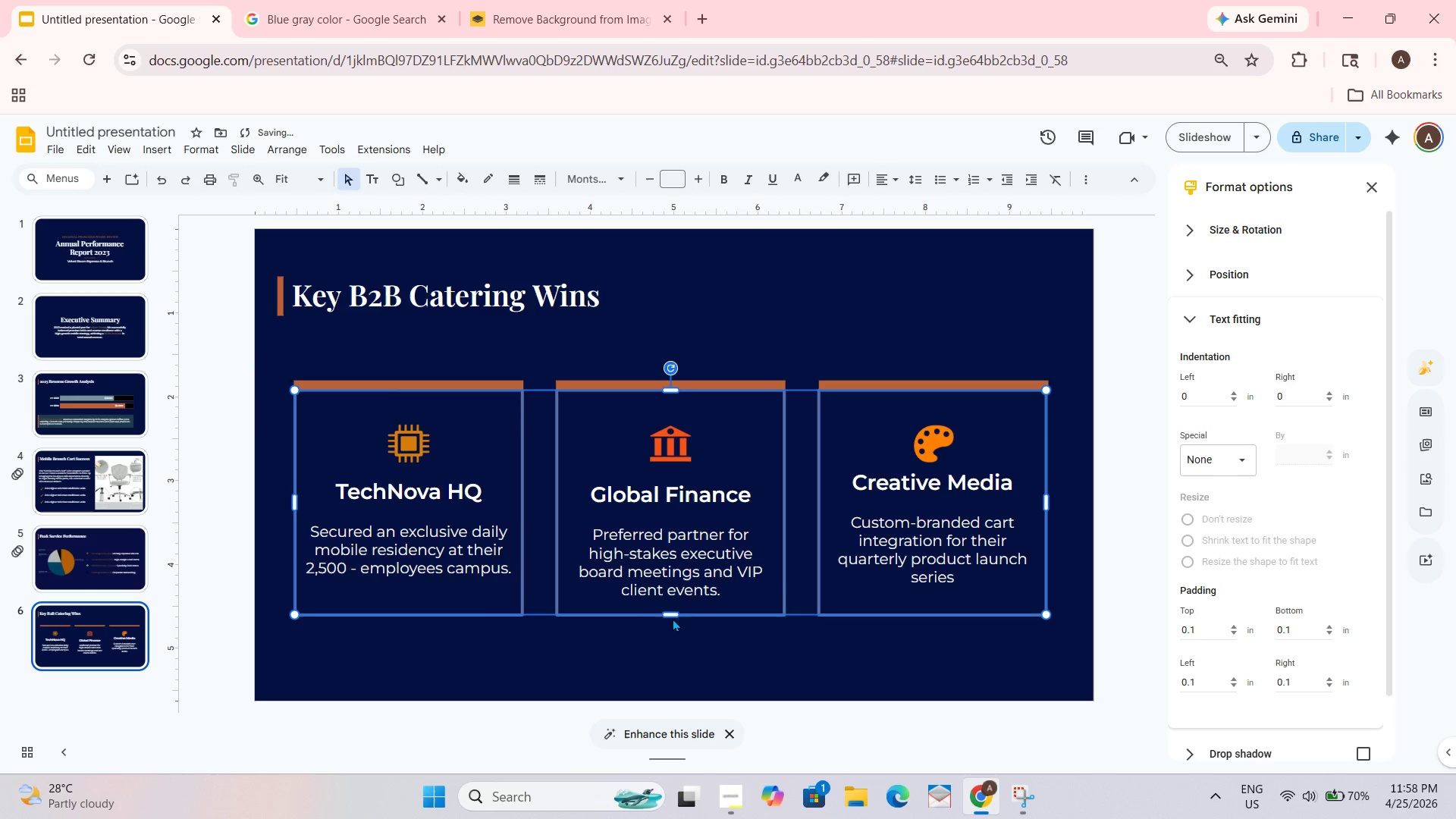 
left_click_drag(start_coordinate=[673, 616], to_coordinate=[673, 627])
 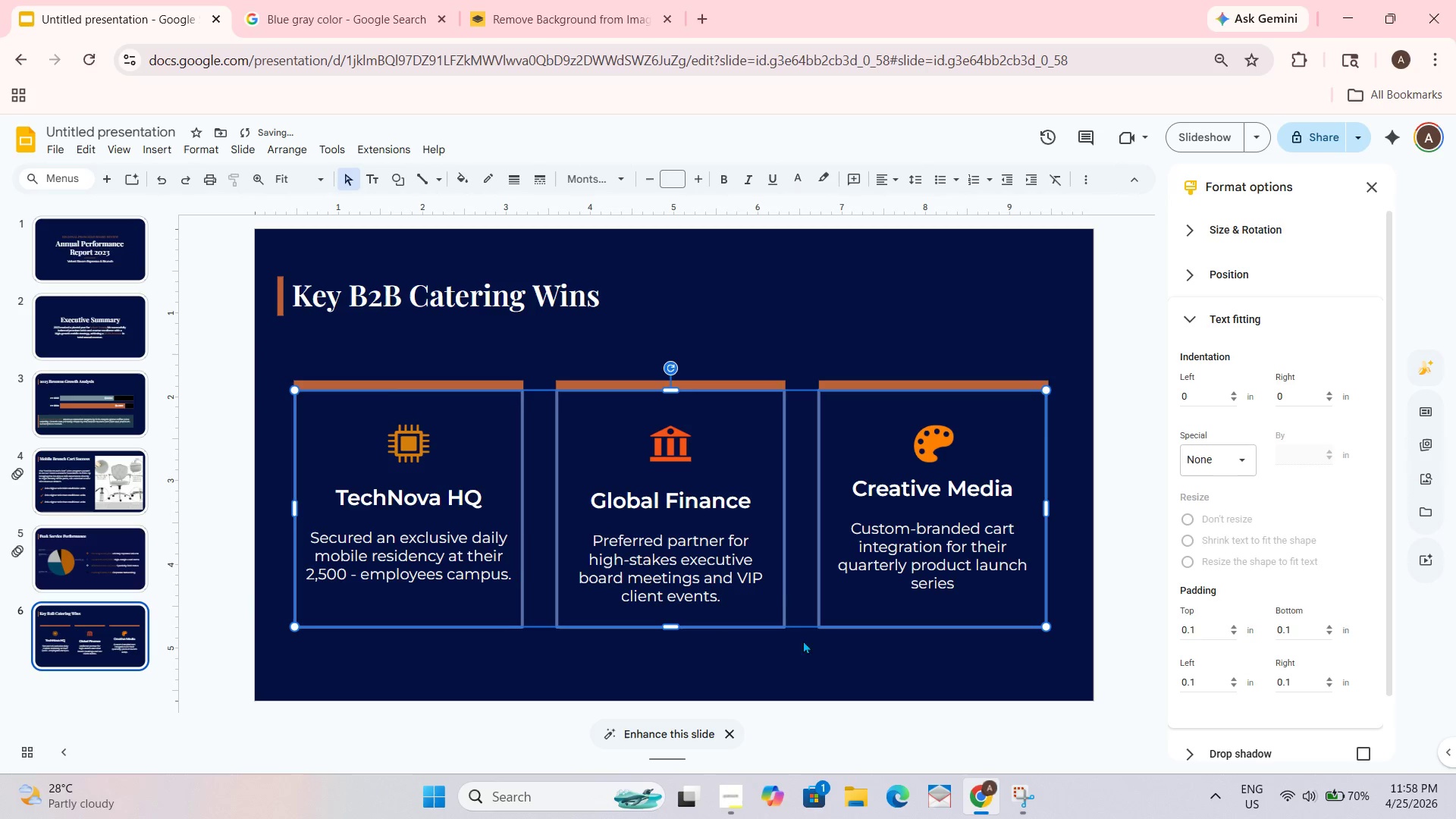 
left_click([835, 648])
 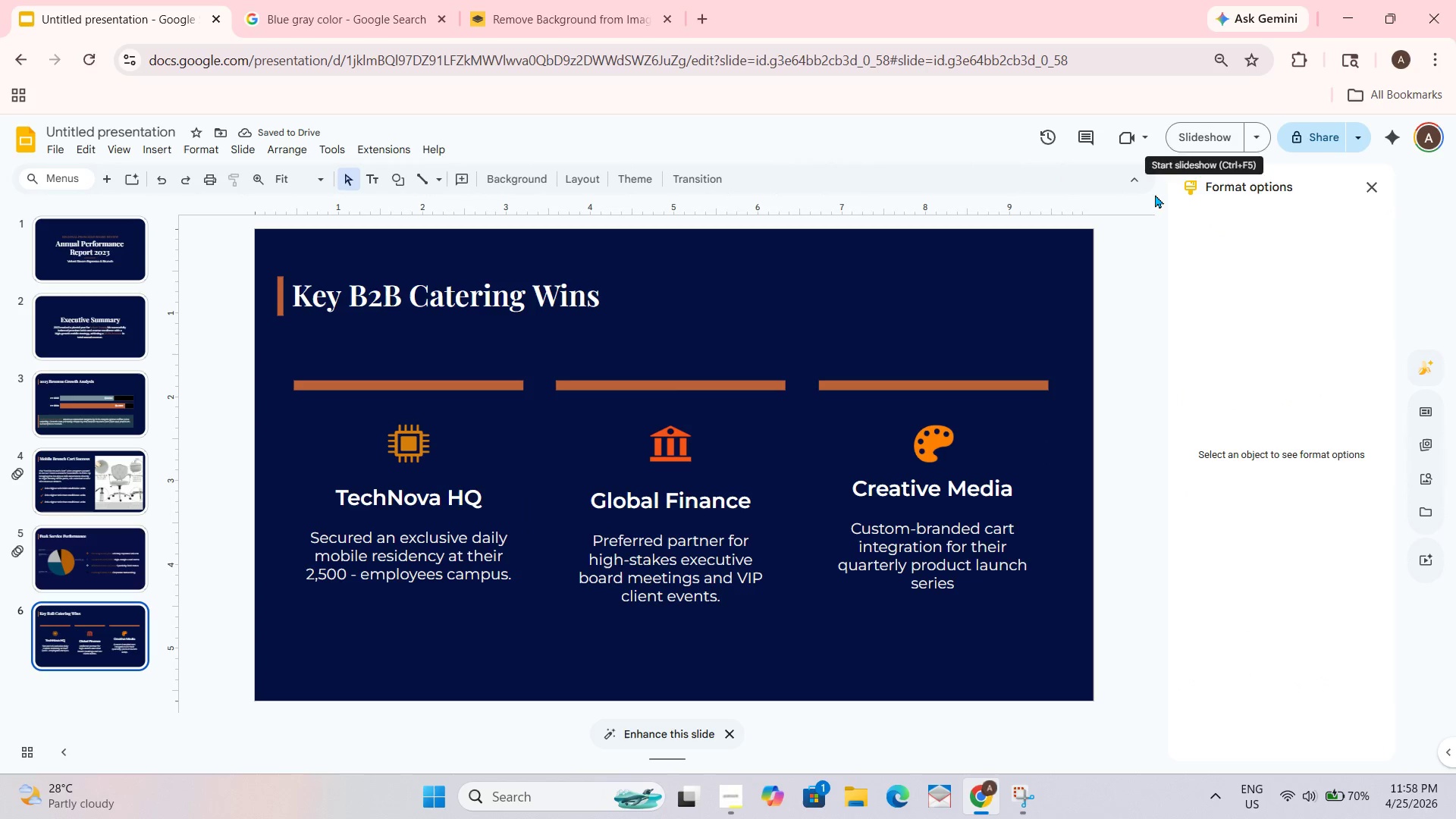 
key(Alt+Tab)
 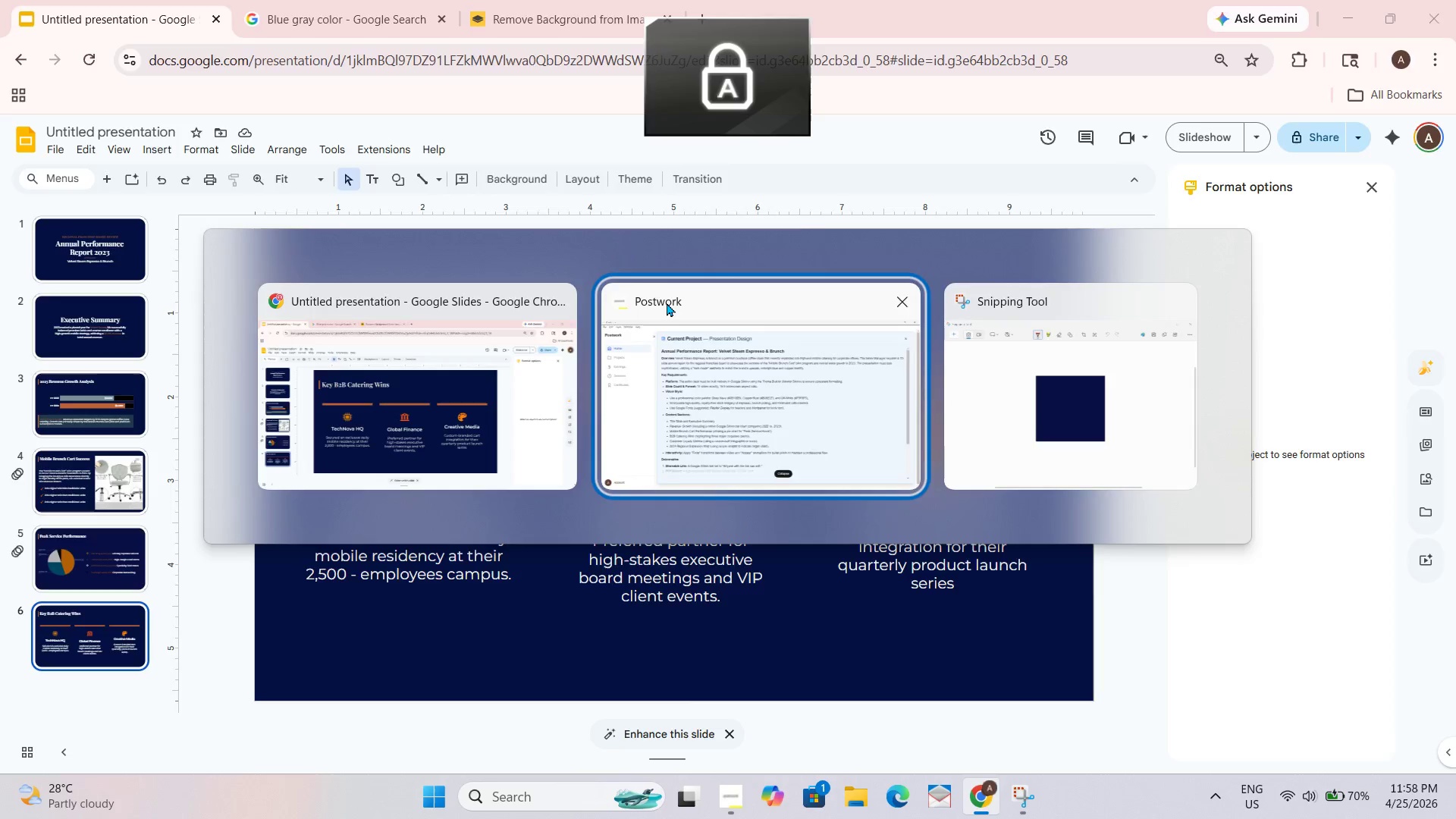 
key(Alt+CapsLock)